 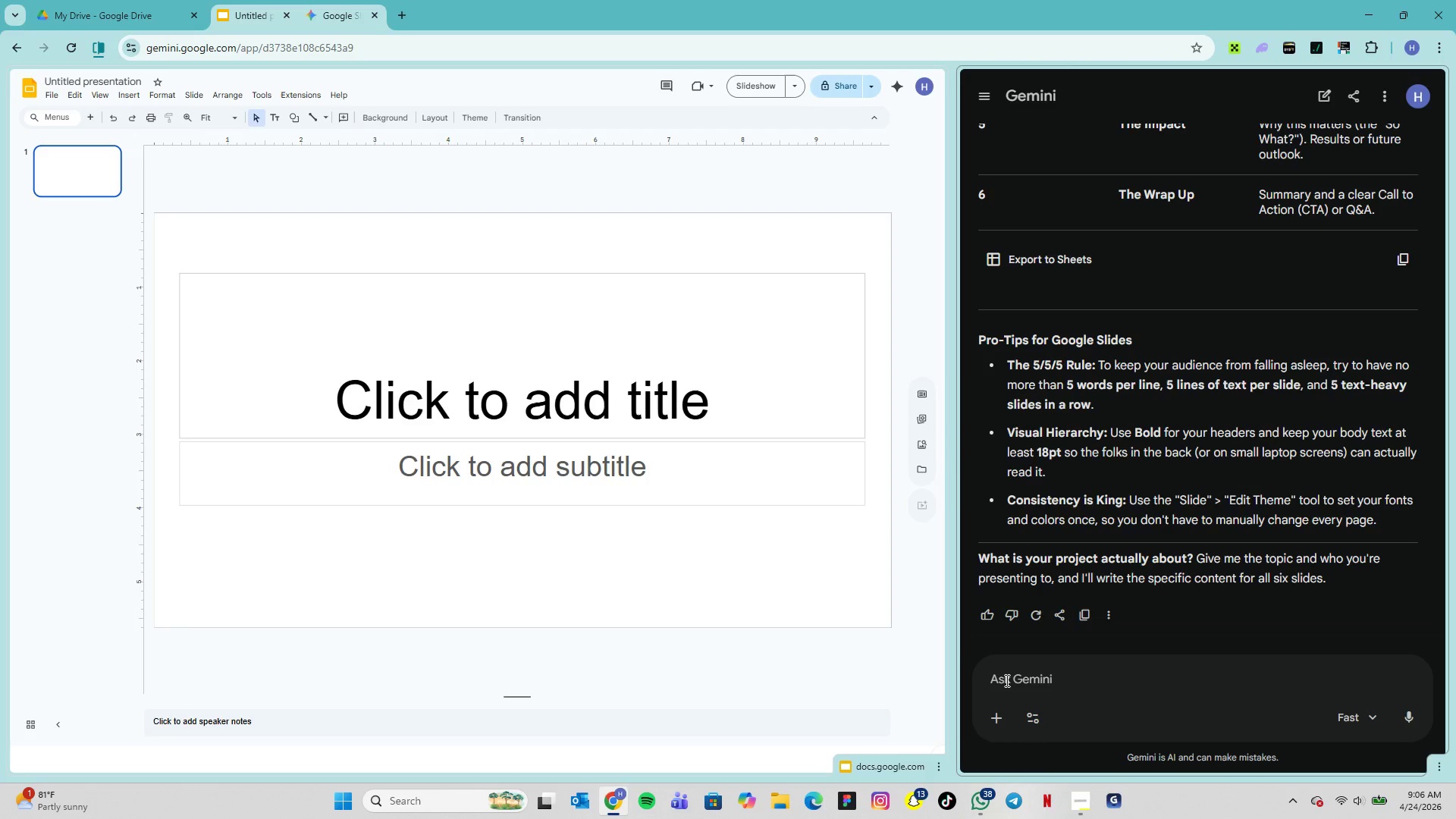 
key(Control+V)
 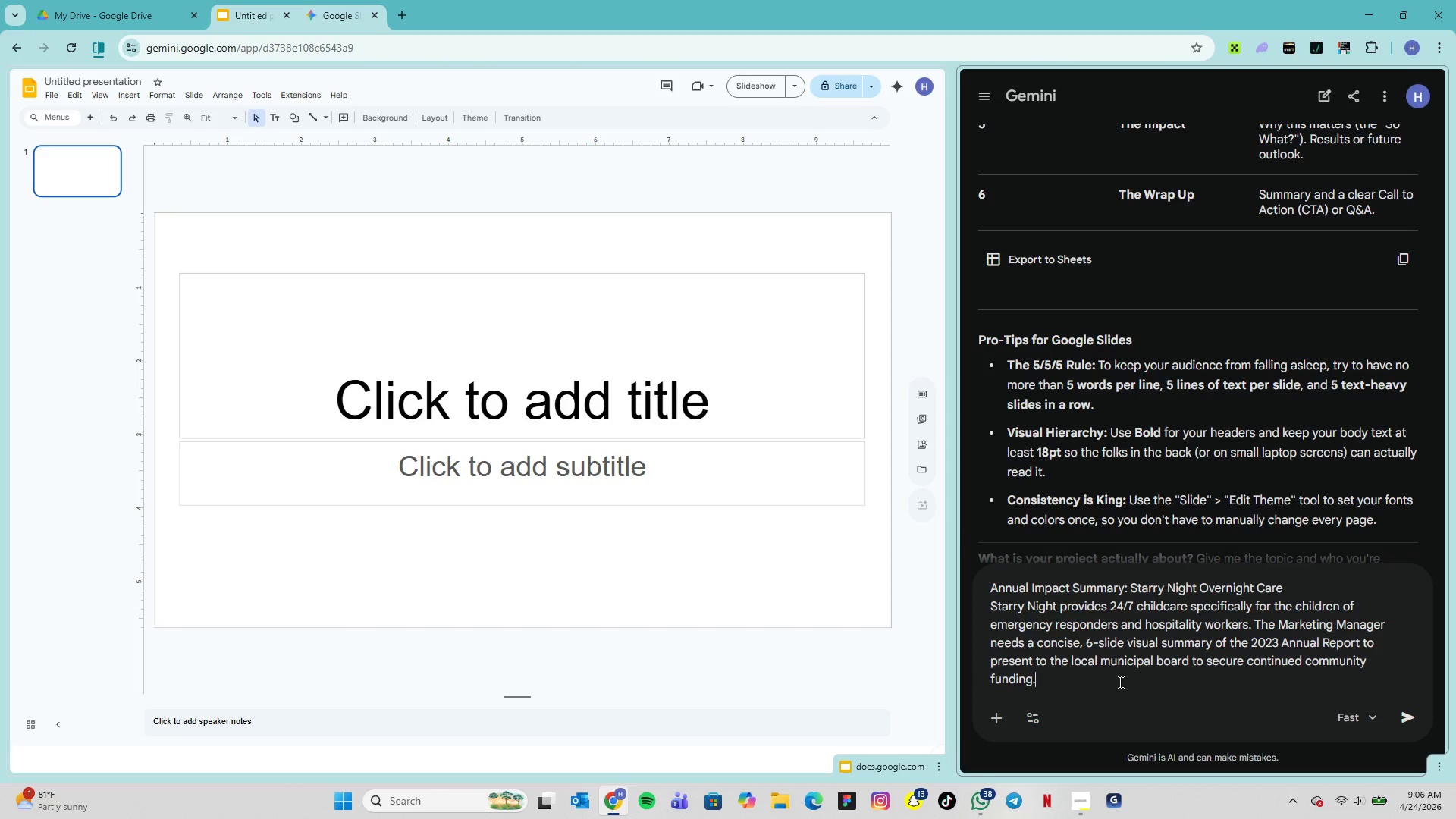 
wait(12.36)
 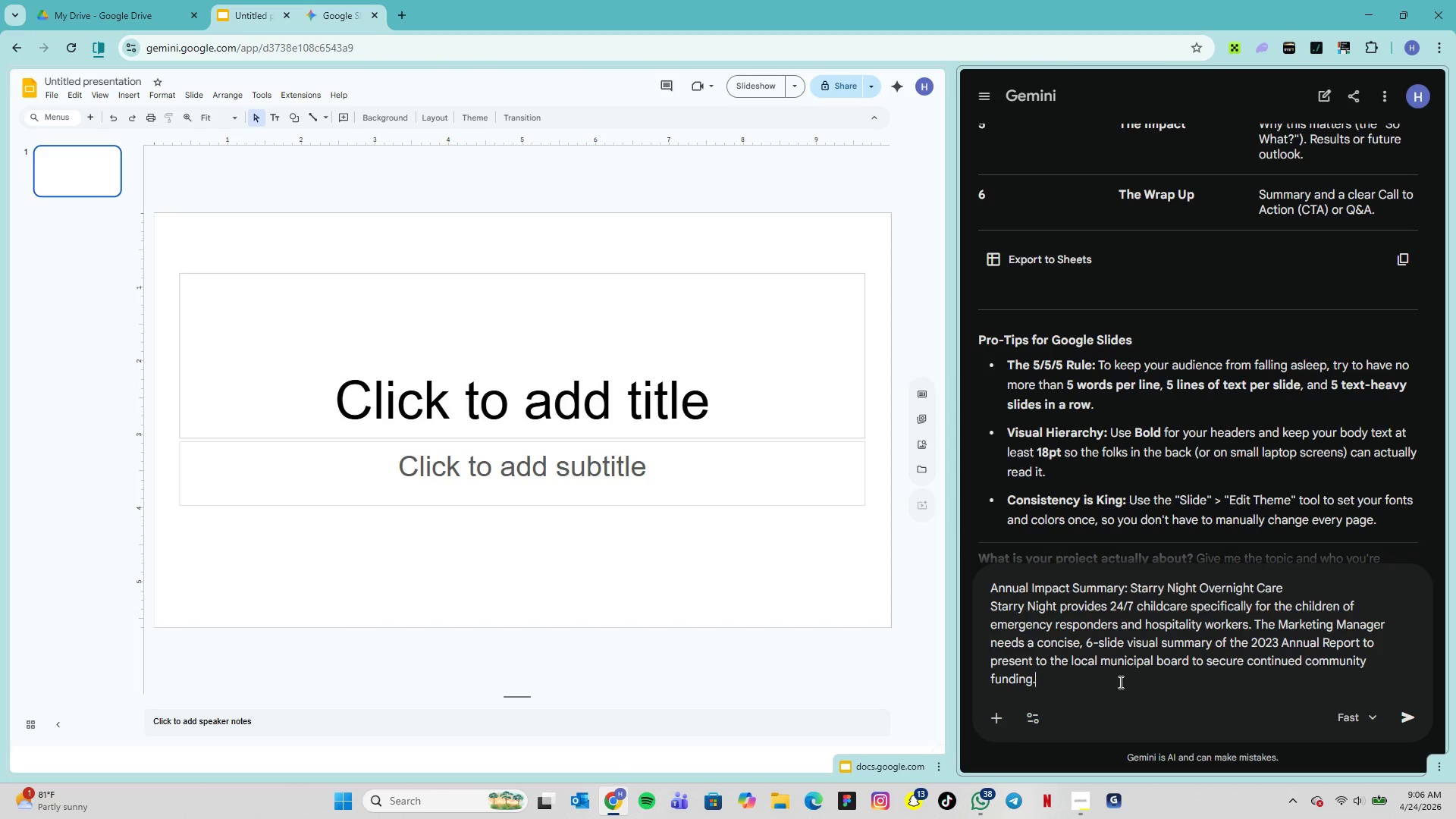 
key(Enter)
 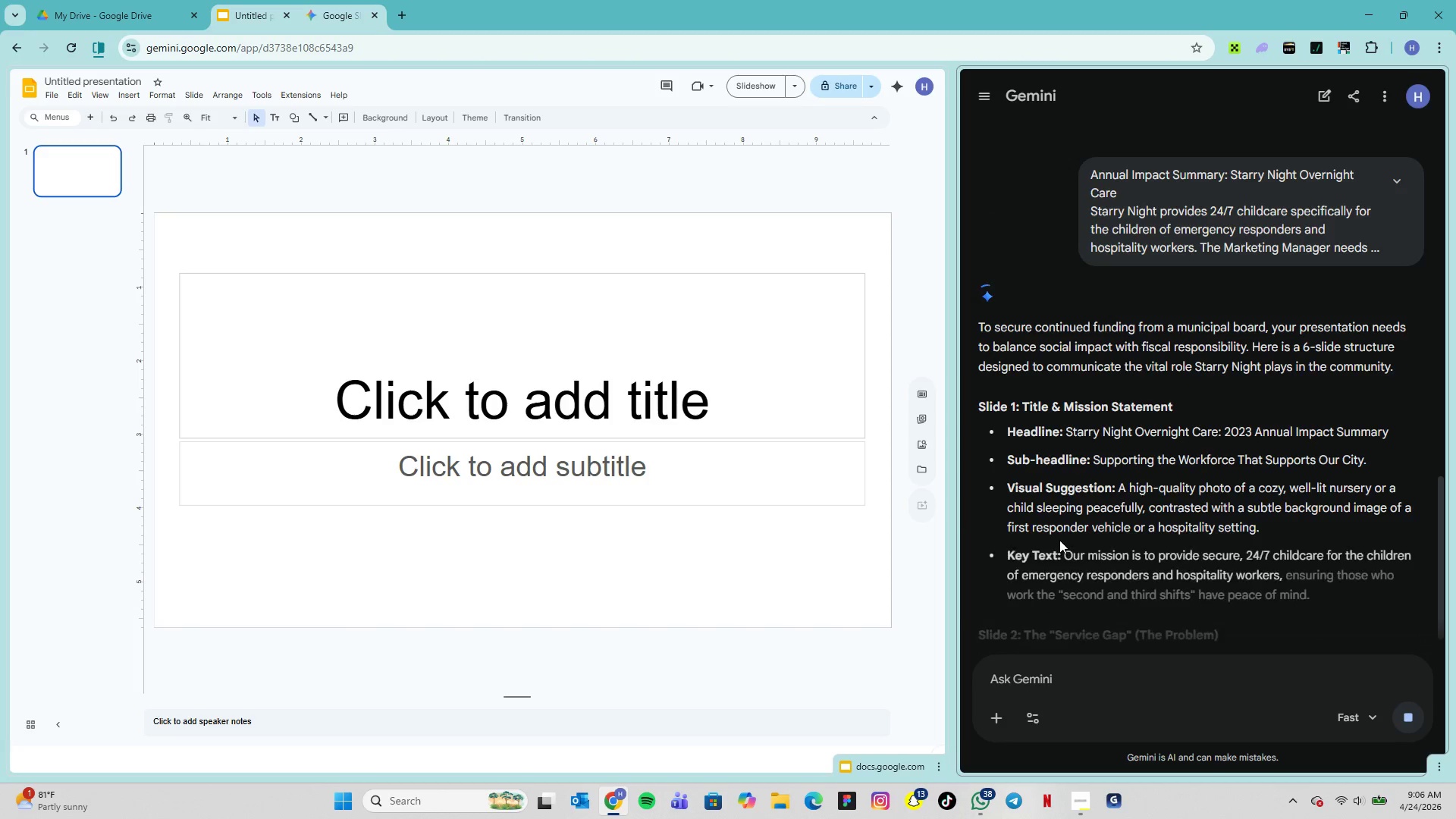 
wait(9.19)
 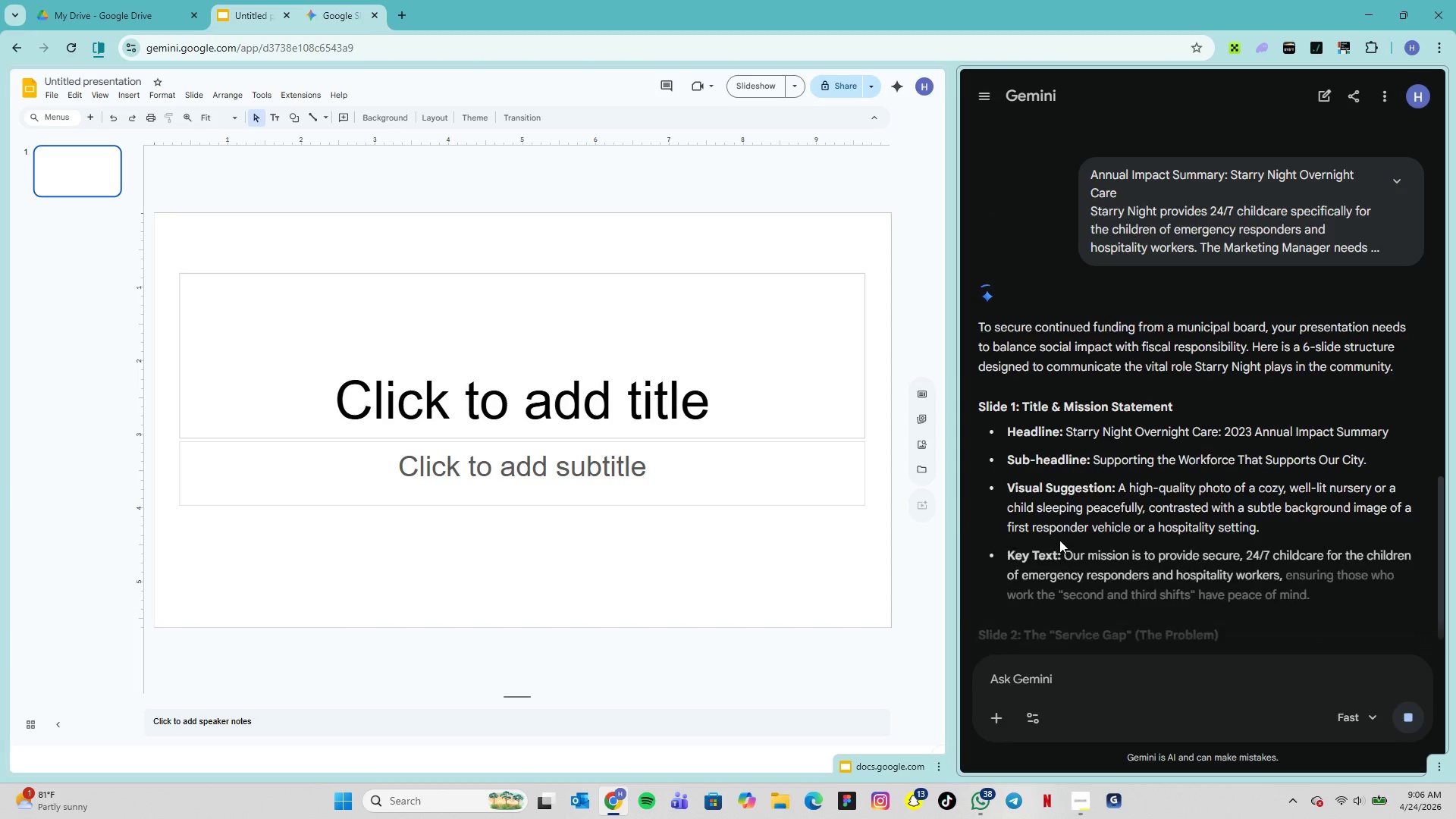 
scroll: coordinate [1150, 635], scroll_direction: down, amount: 1.0
 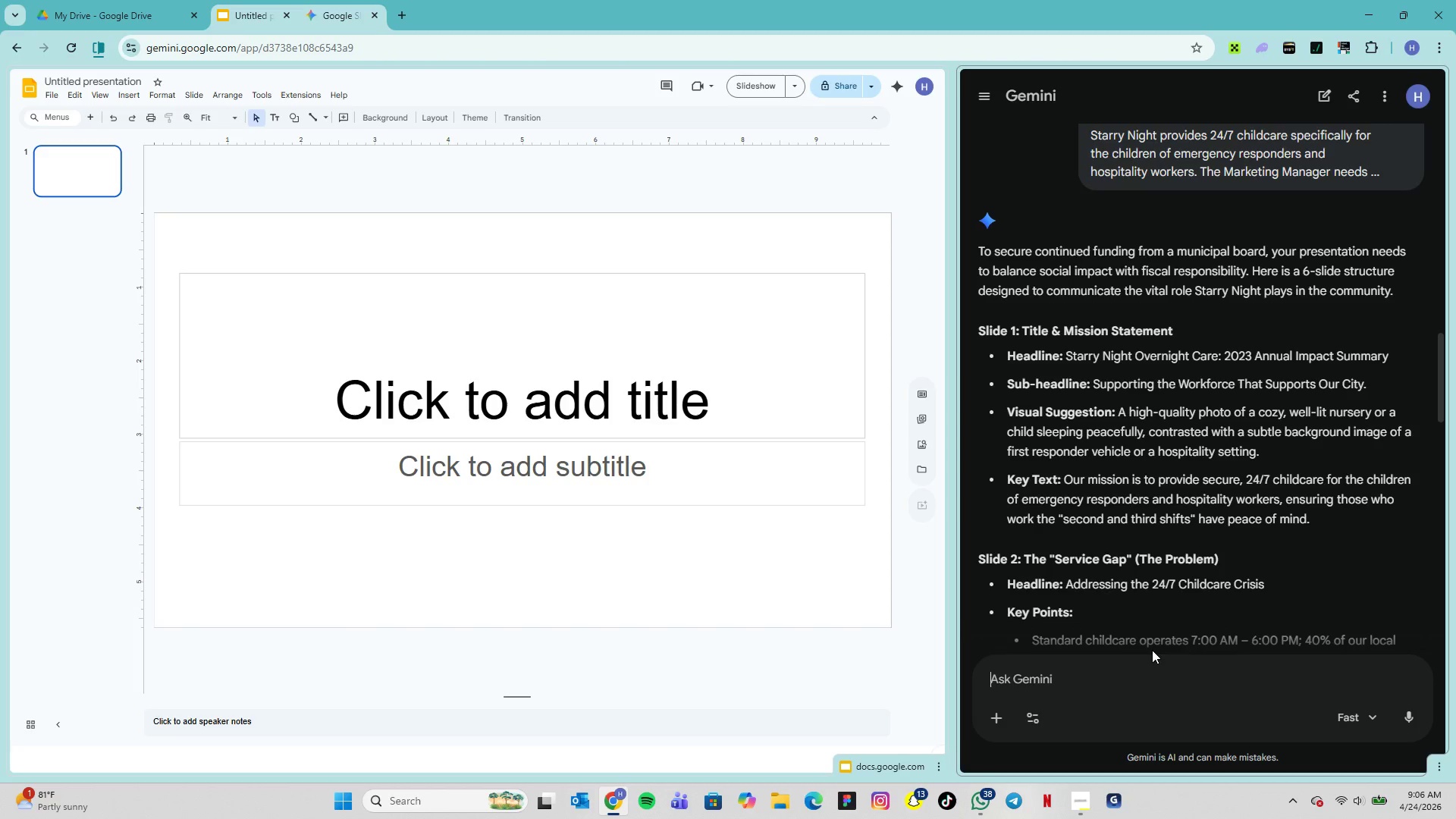 
mouse_move([1144, 620])
 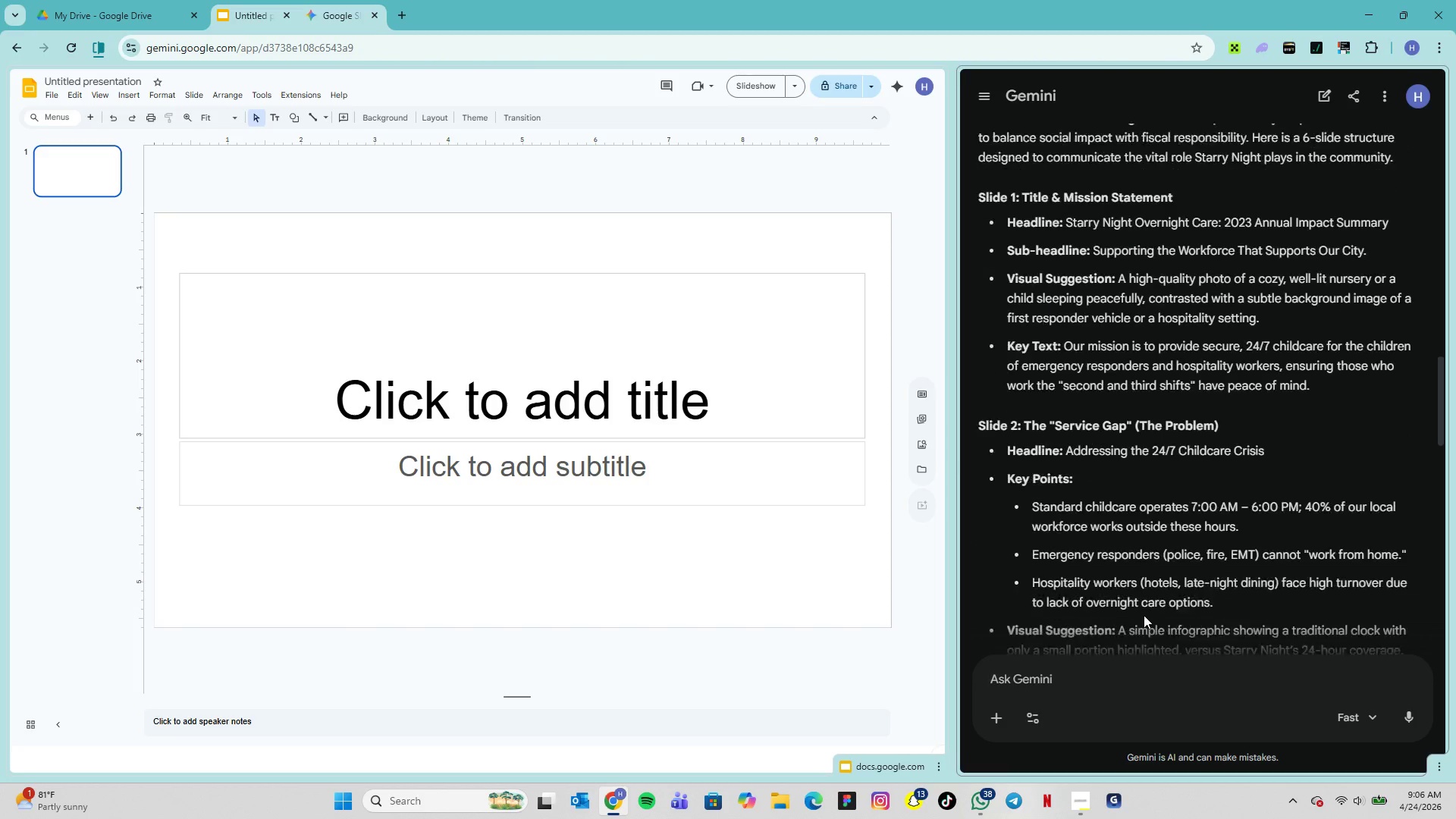 
scroll: coordinate [1144, 615], scroll_direction: down, amount: 2.0
 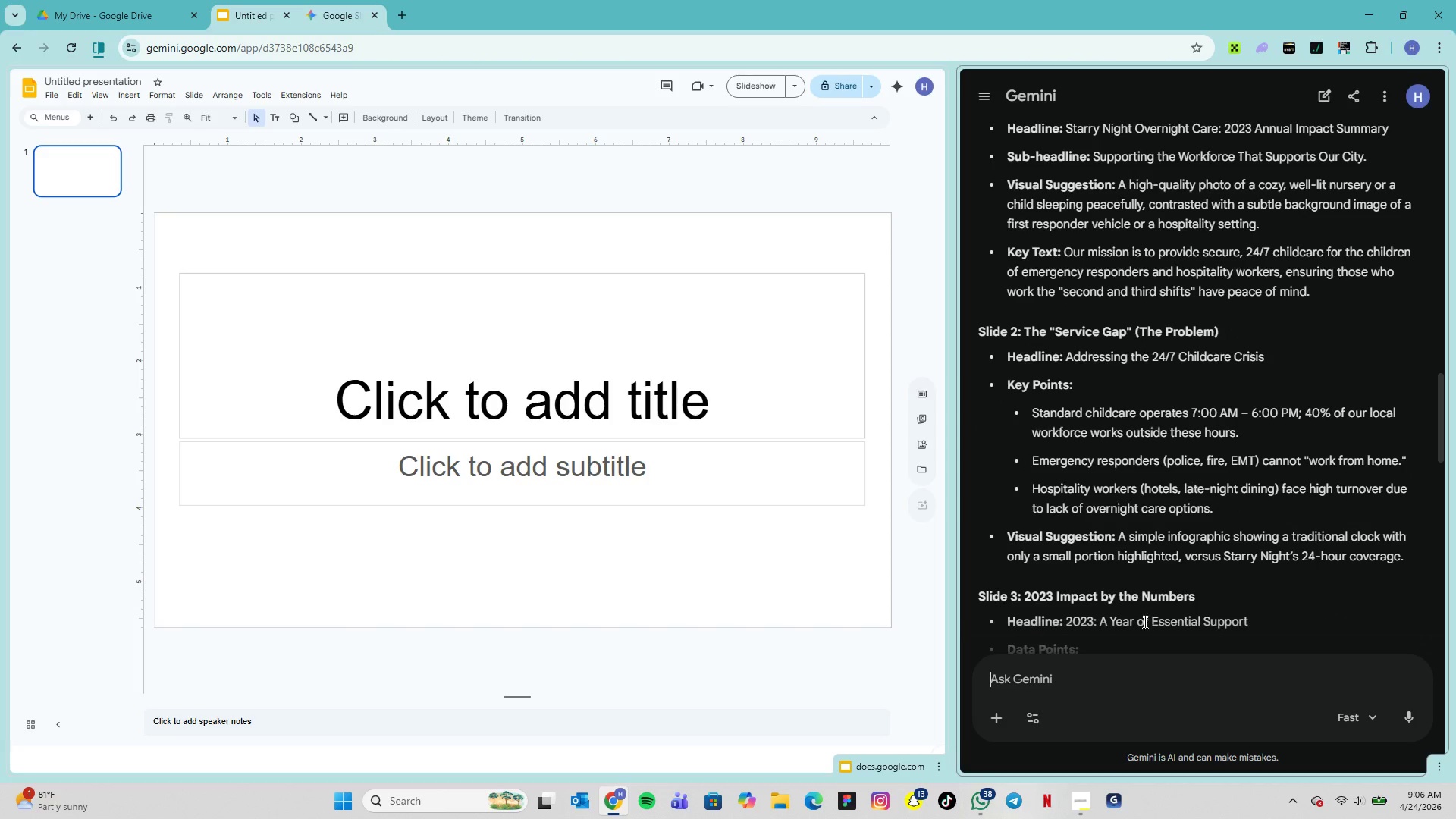 
wait(5.03)
 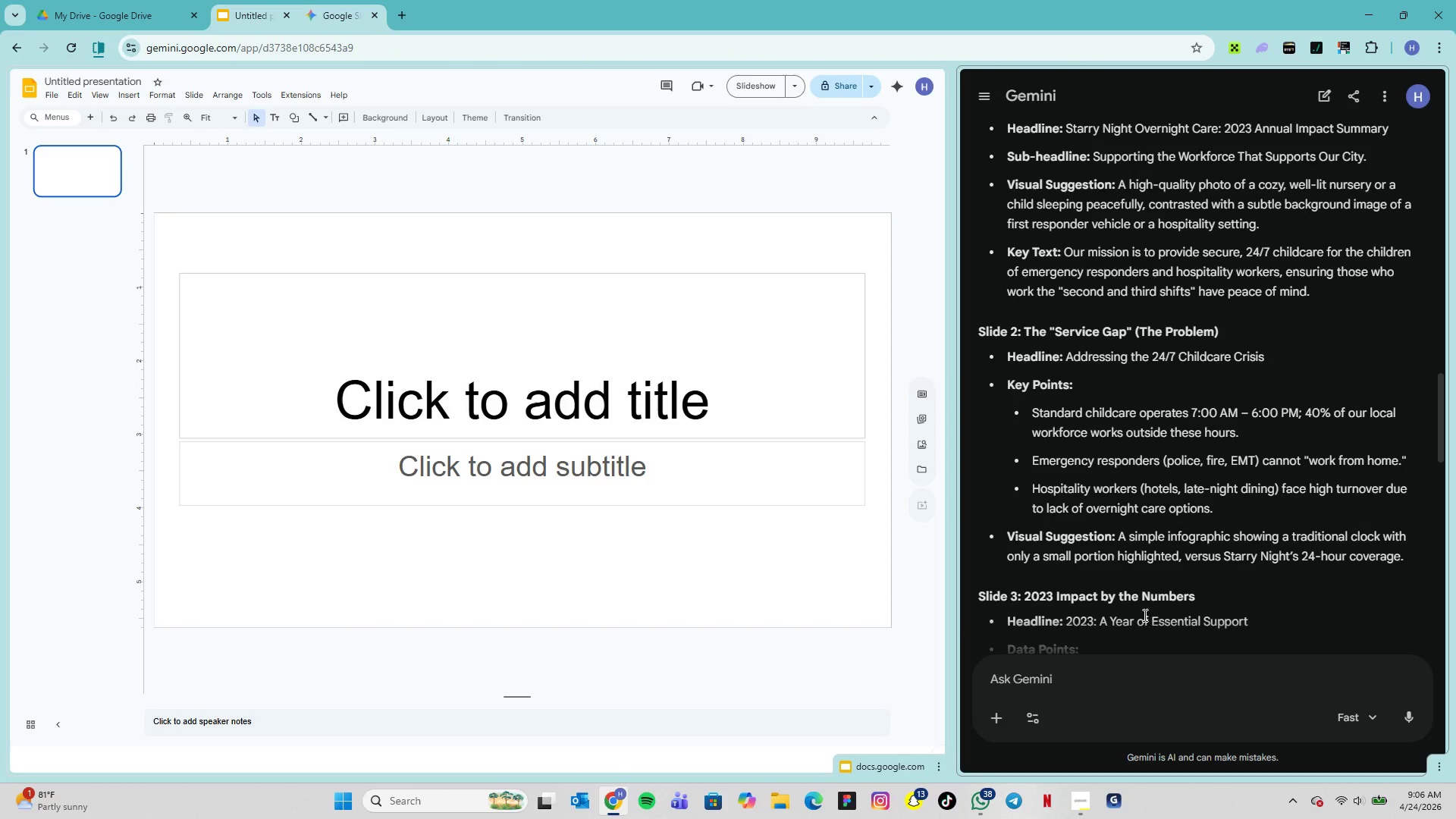 
left_click([1070, 678])
 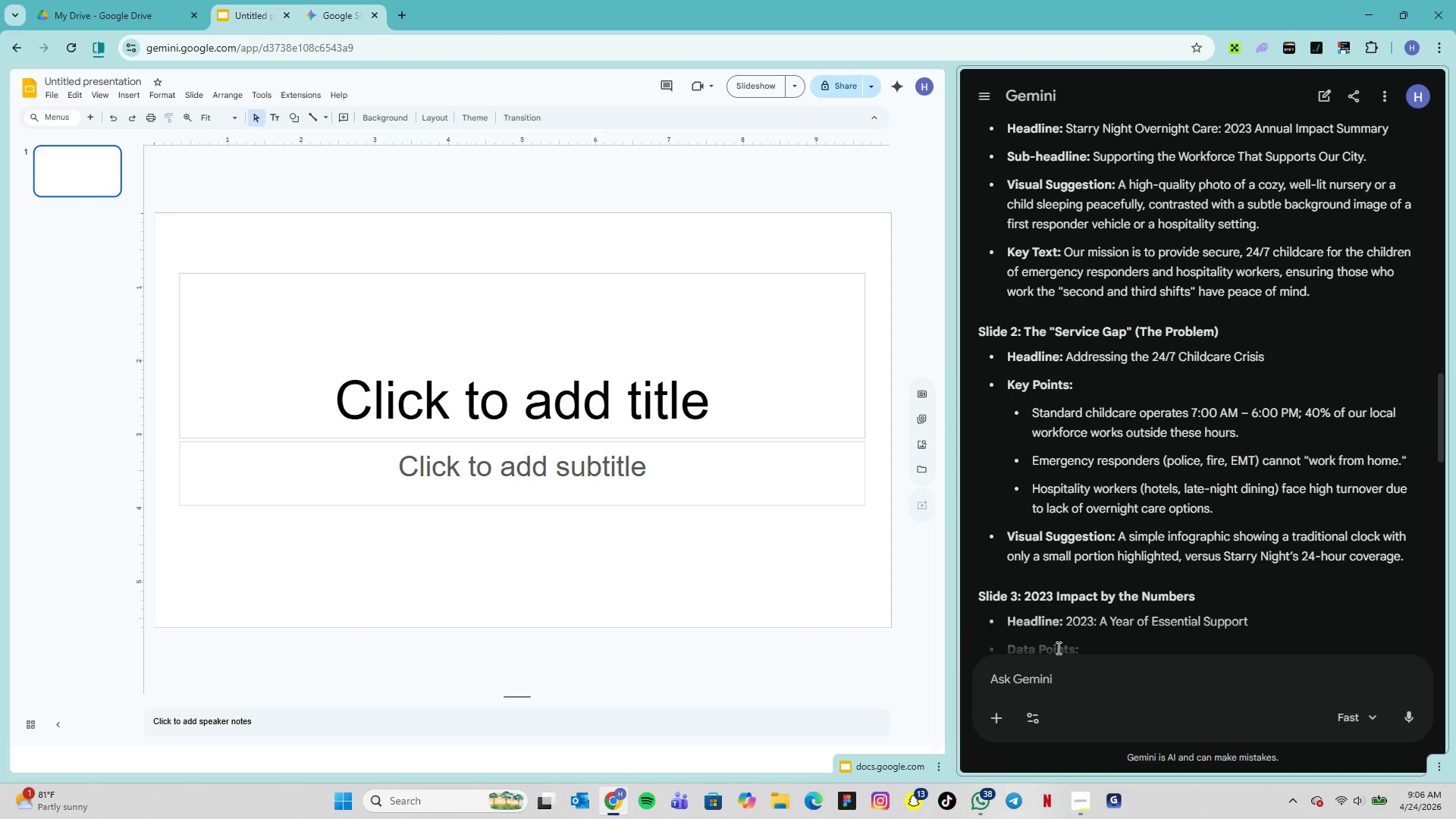 
wait(5.38)
 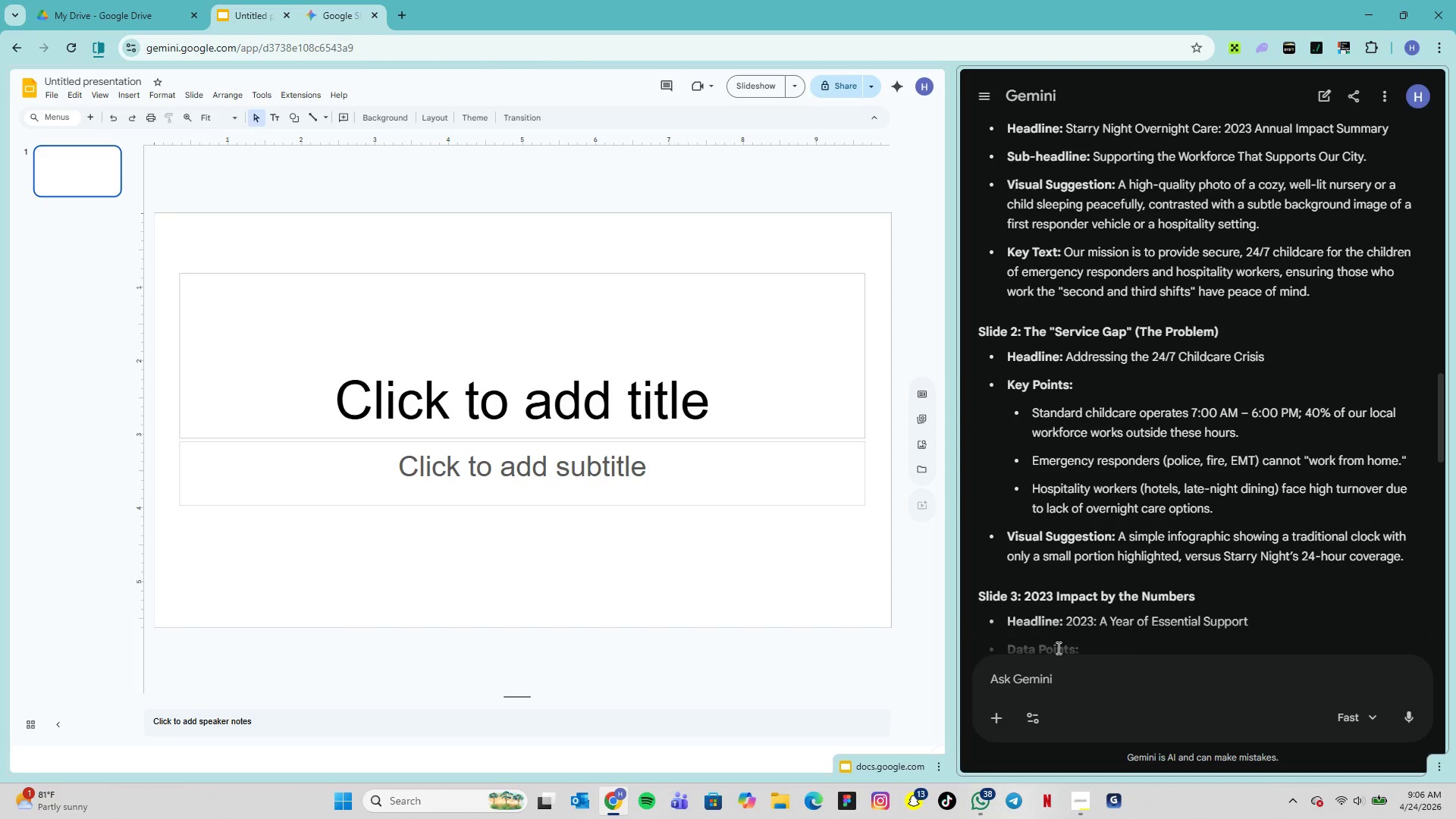 
type(for slide 1, can you suggest 3 dig)
key(Backspace)
type(fferent professional titlt)
key(Backspace)
key(Backspace)
key(Backspace)
type(tles)
 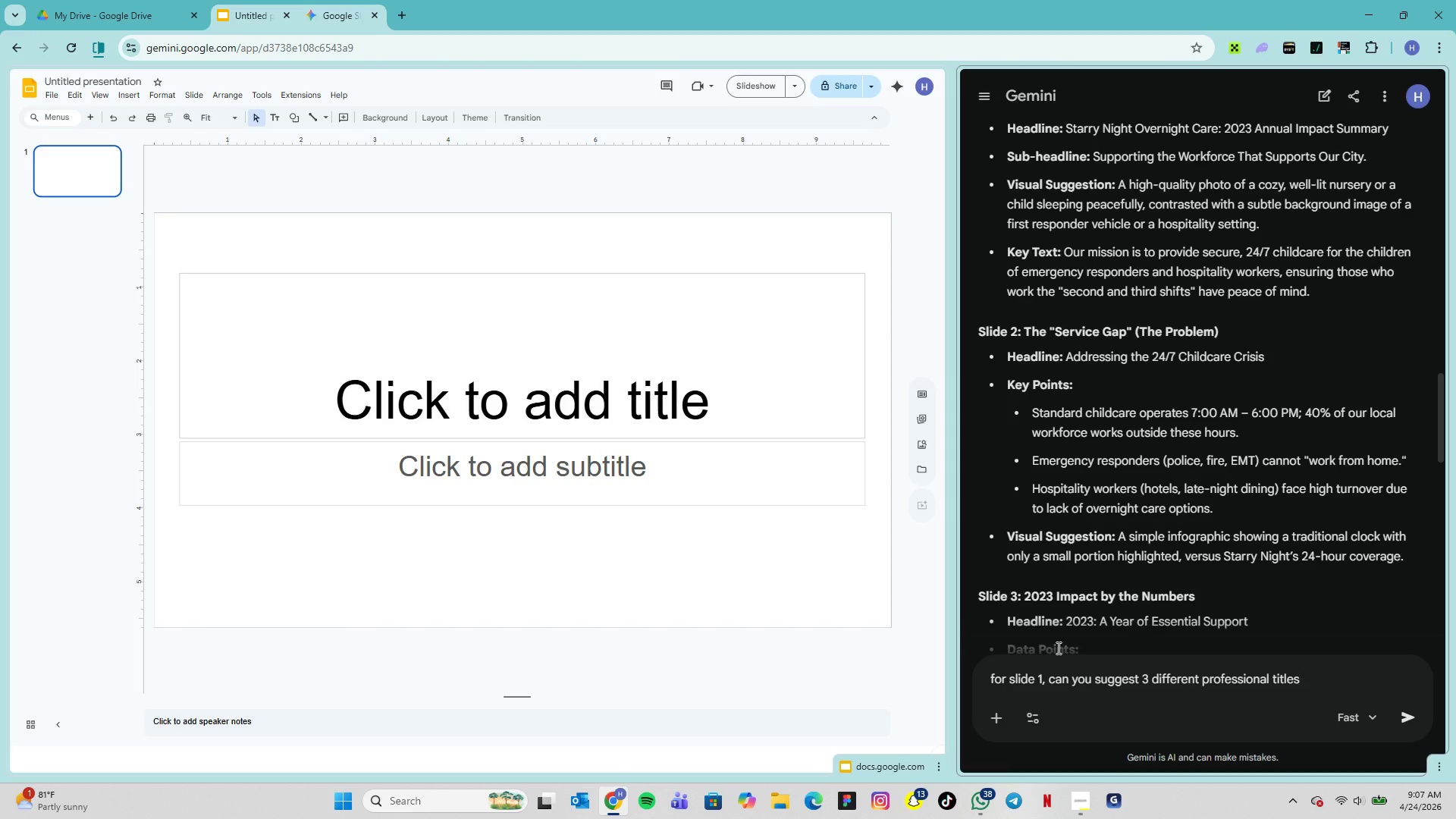 
wait(6.61)
 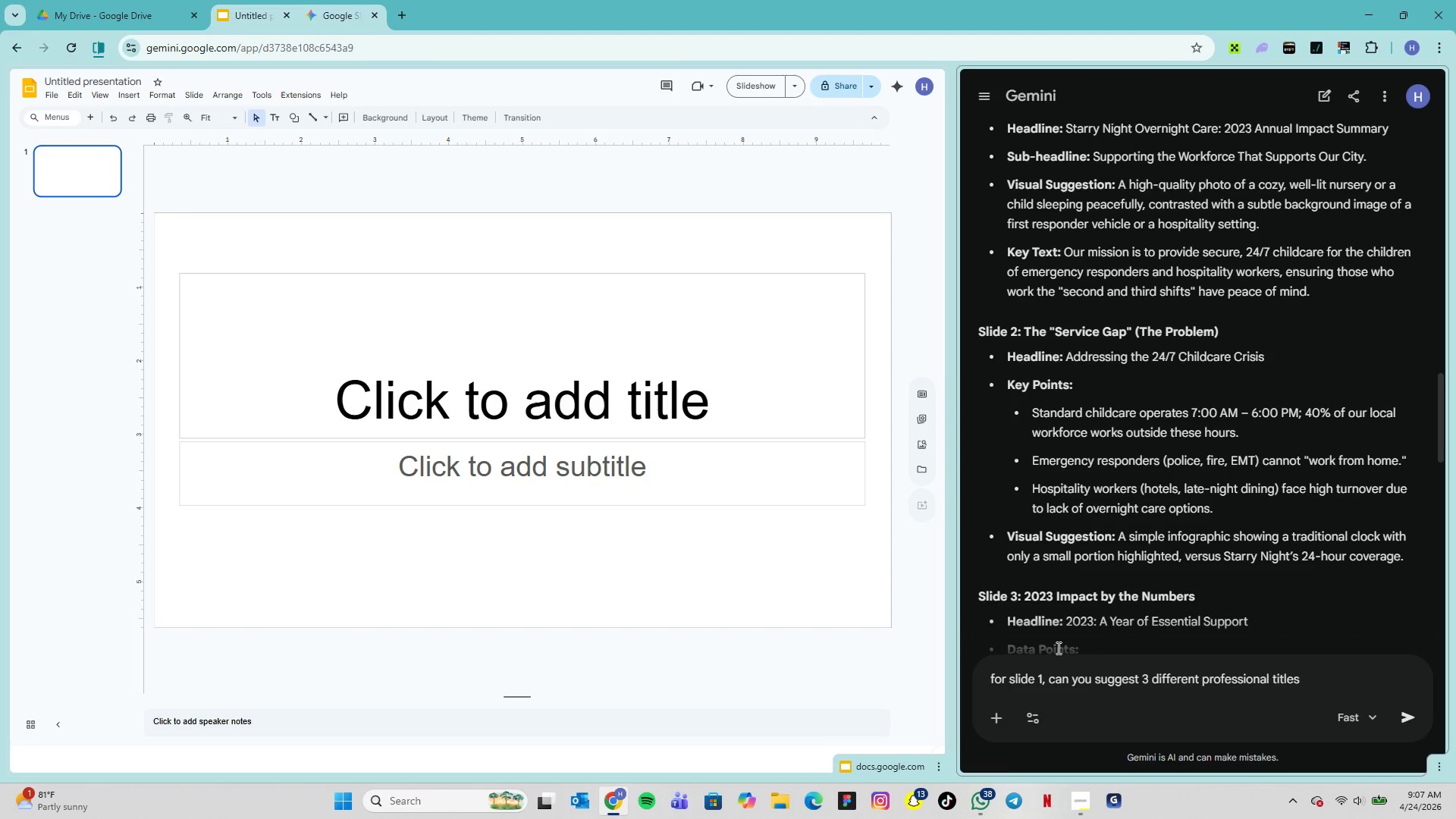 
key(ArrowLeft)
 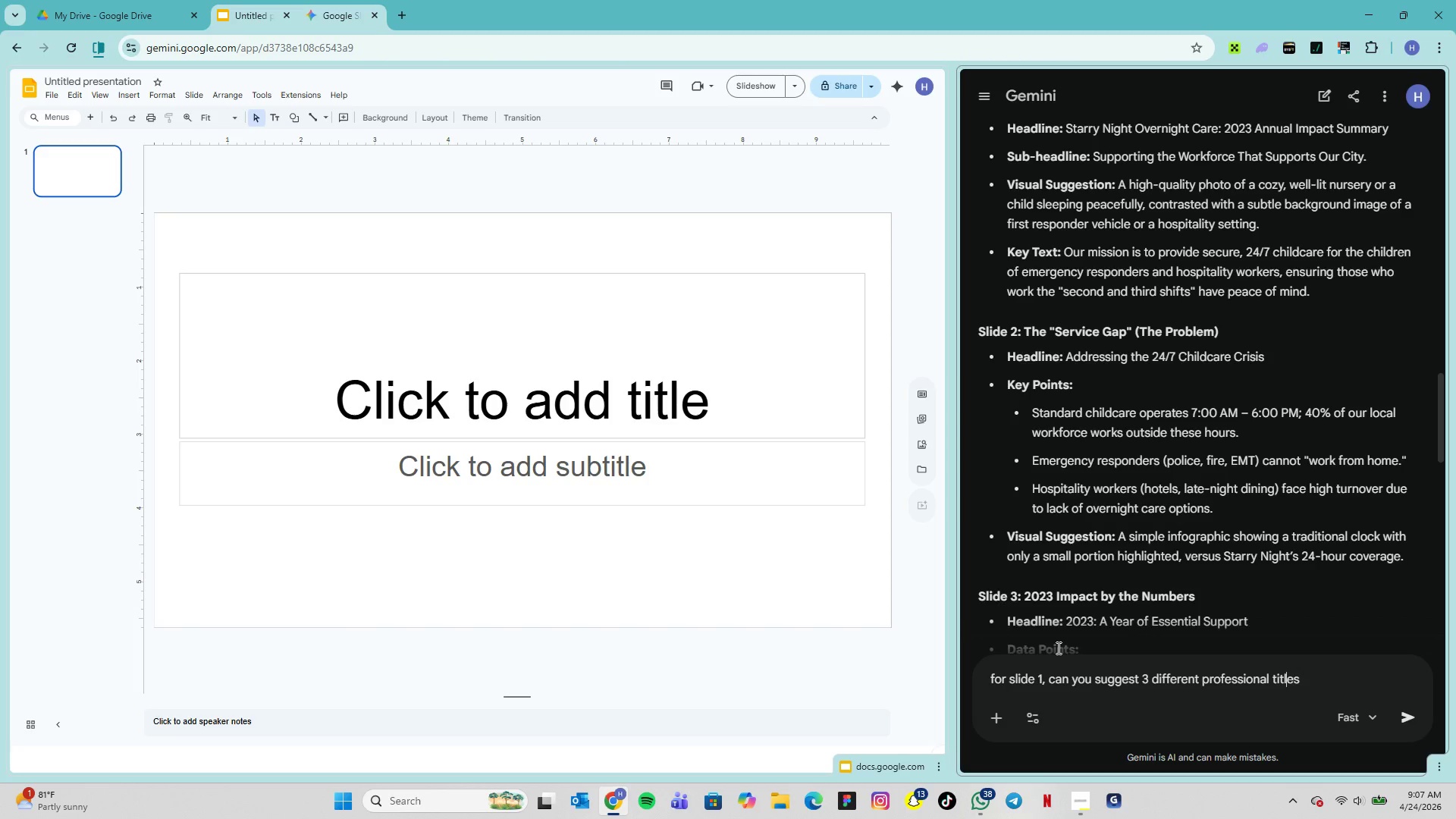 
key(ArrowLeft)
 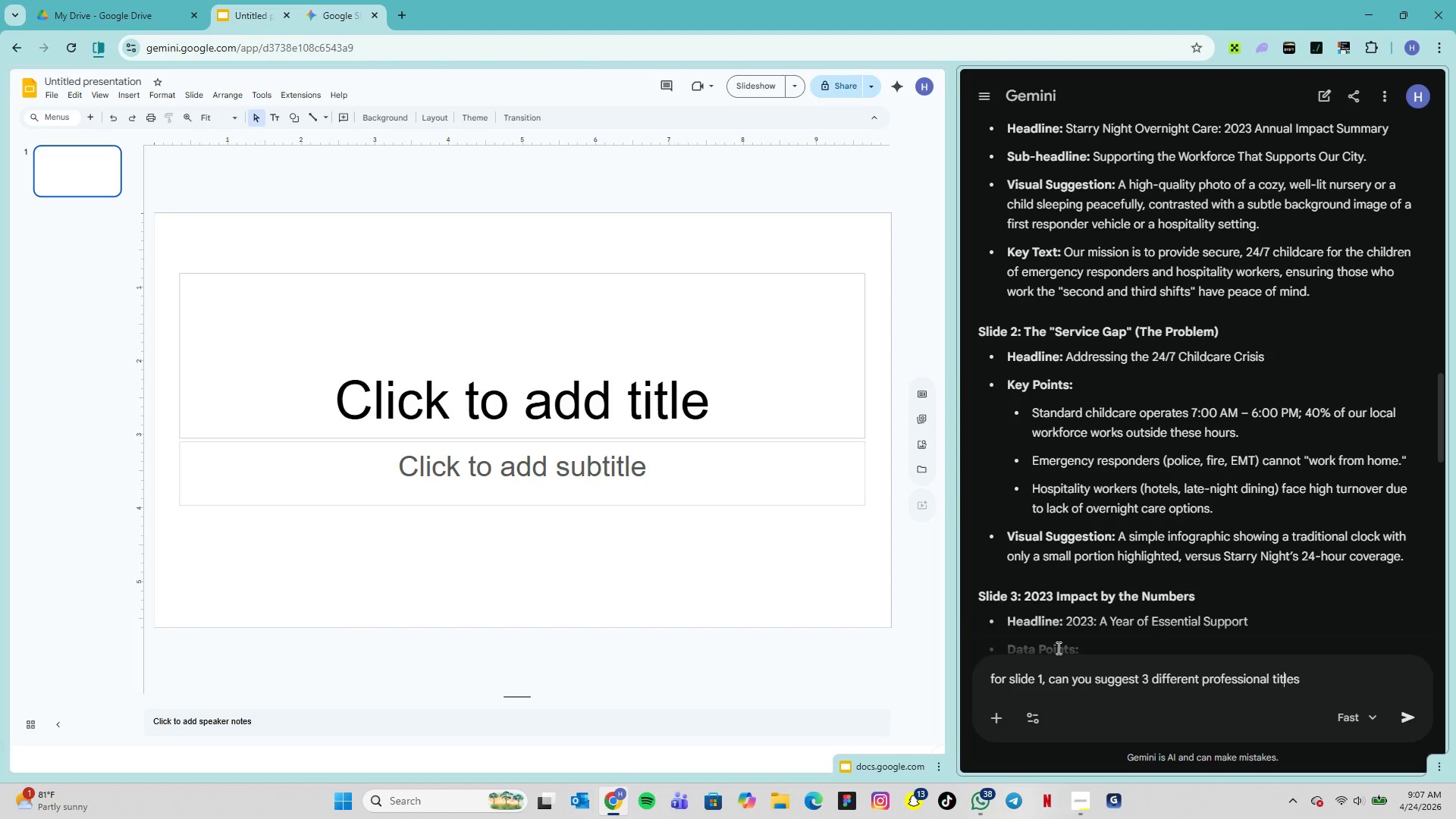 
key(ArrowLeft)
 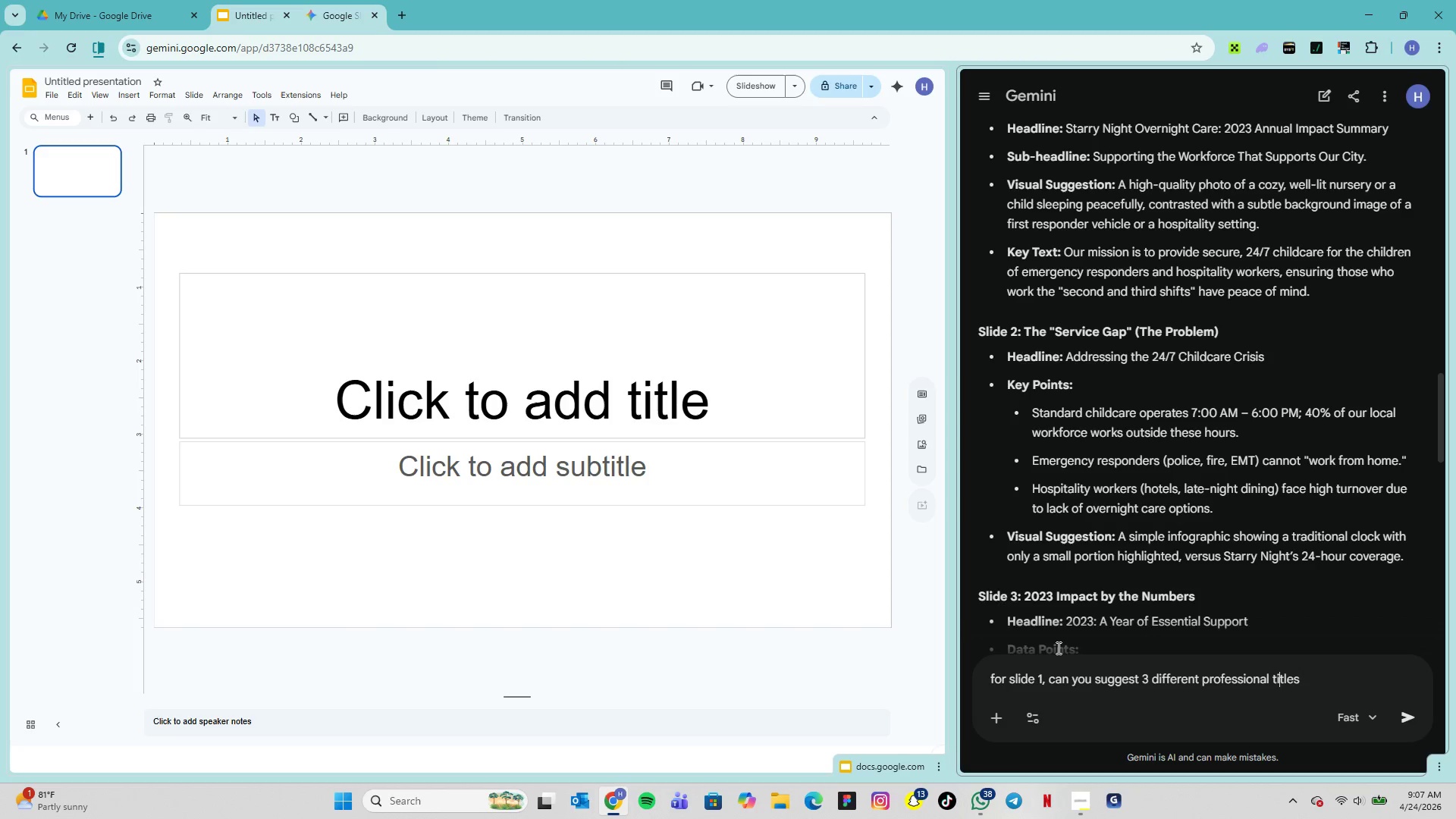 
key(ArrowLeft)
 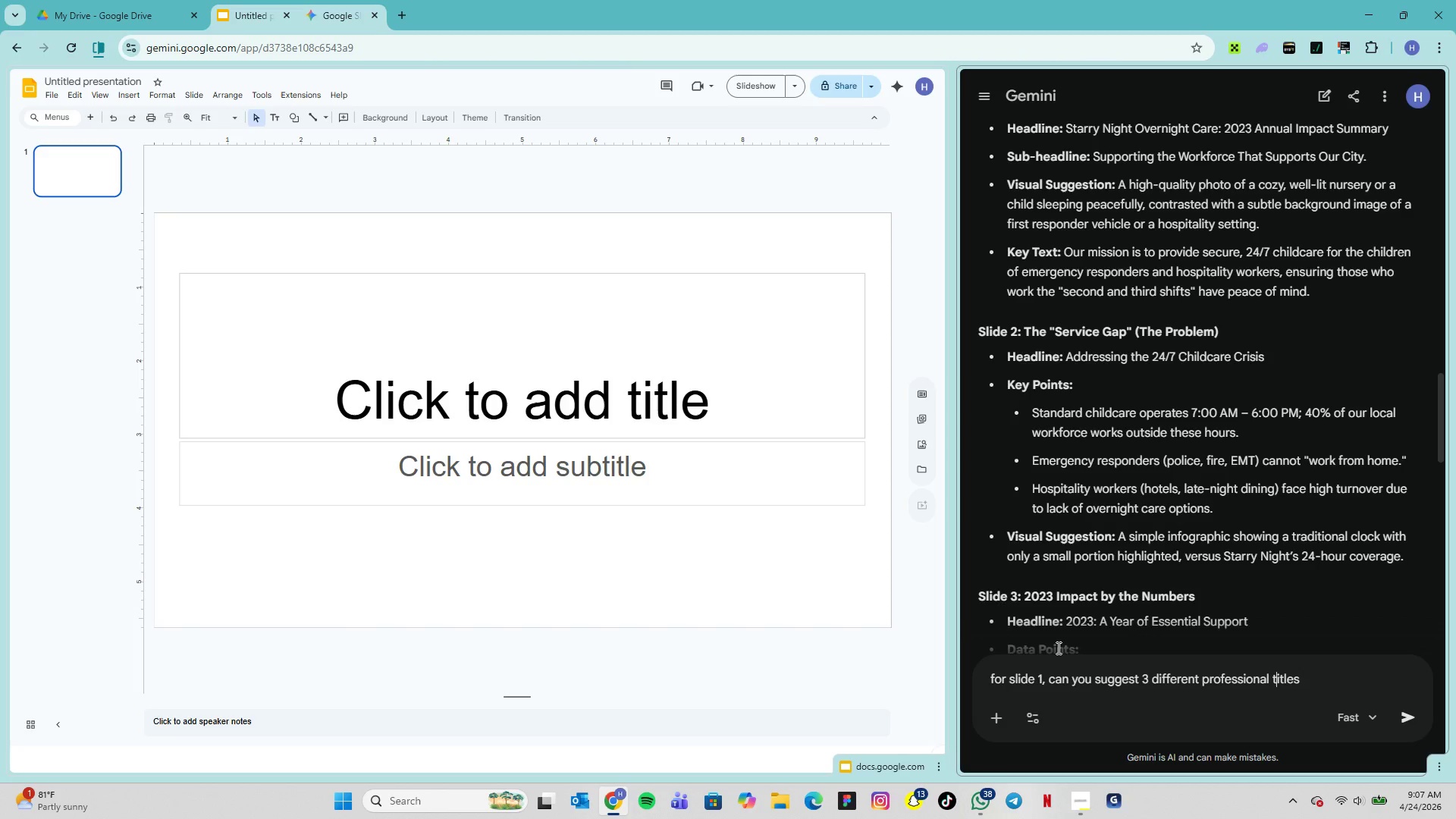 
key(ArrowLeft)
 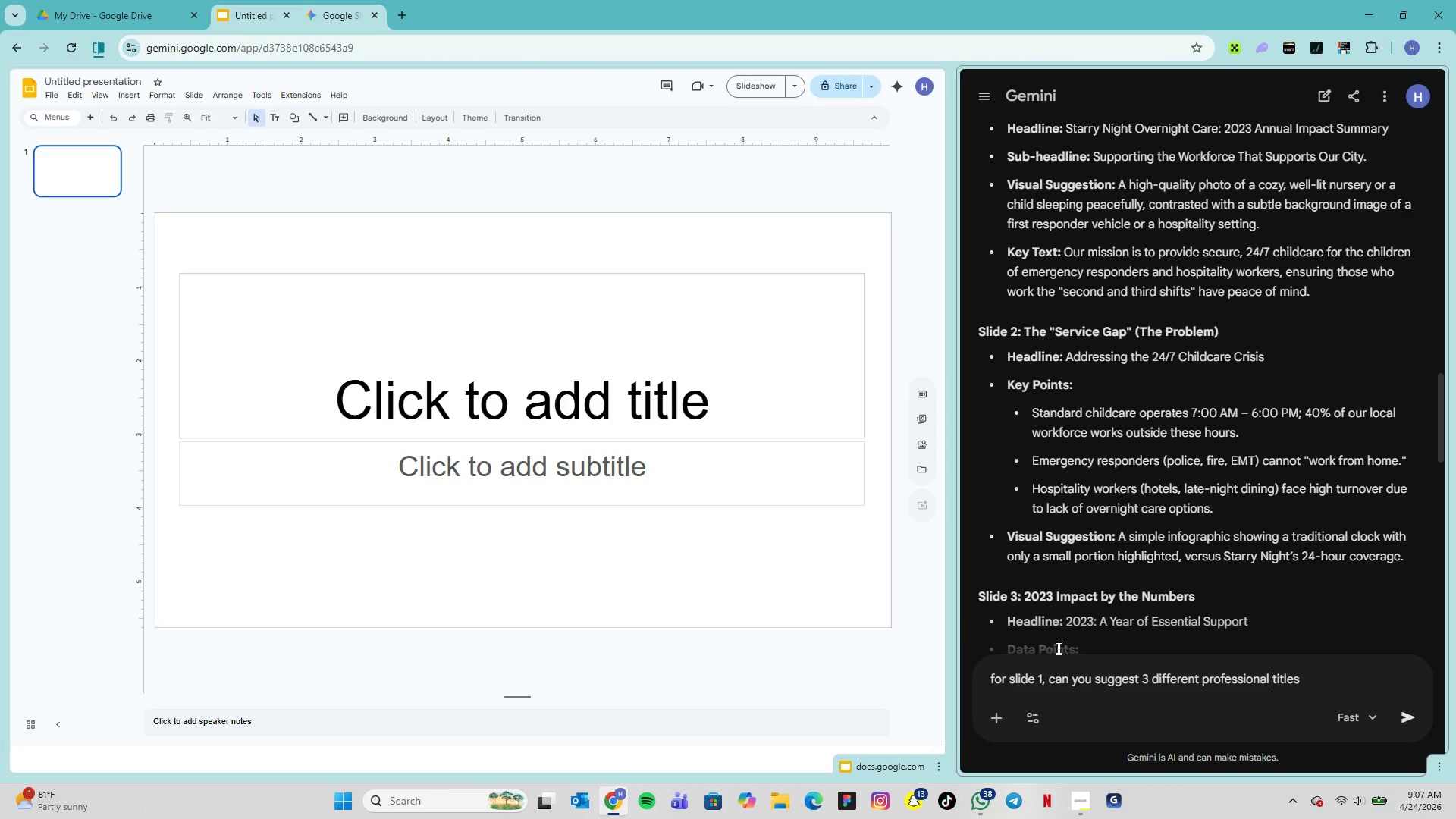 
key(ArrowLeft)
 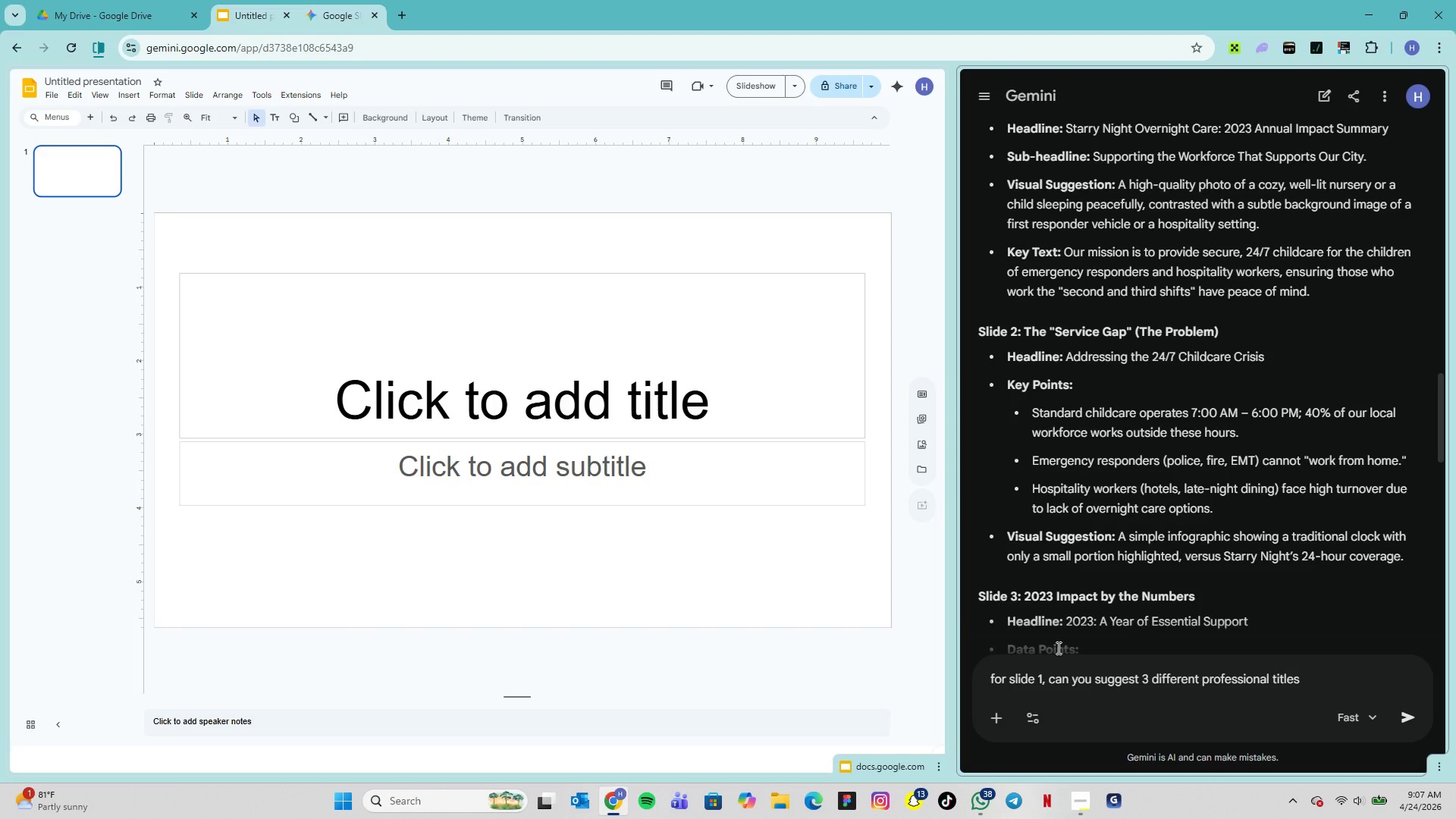 
type(sub for )
 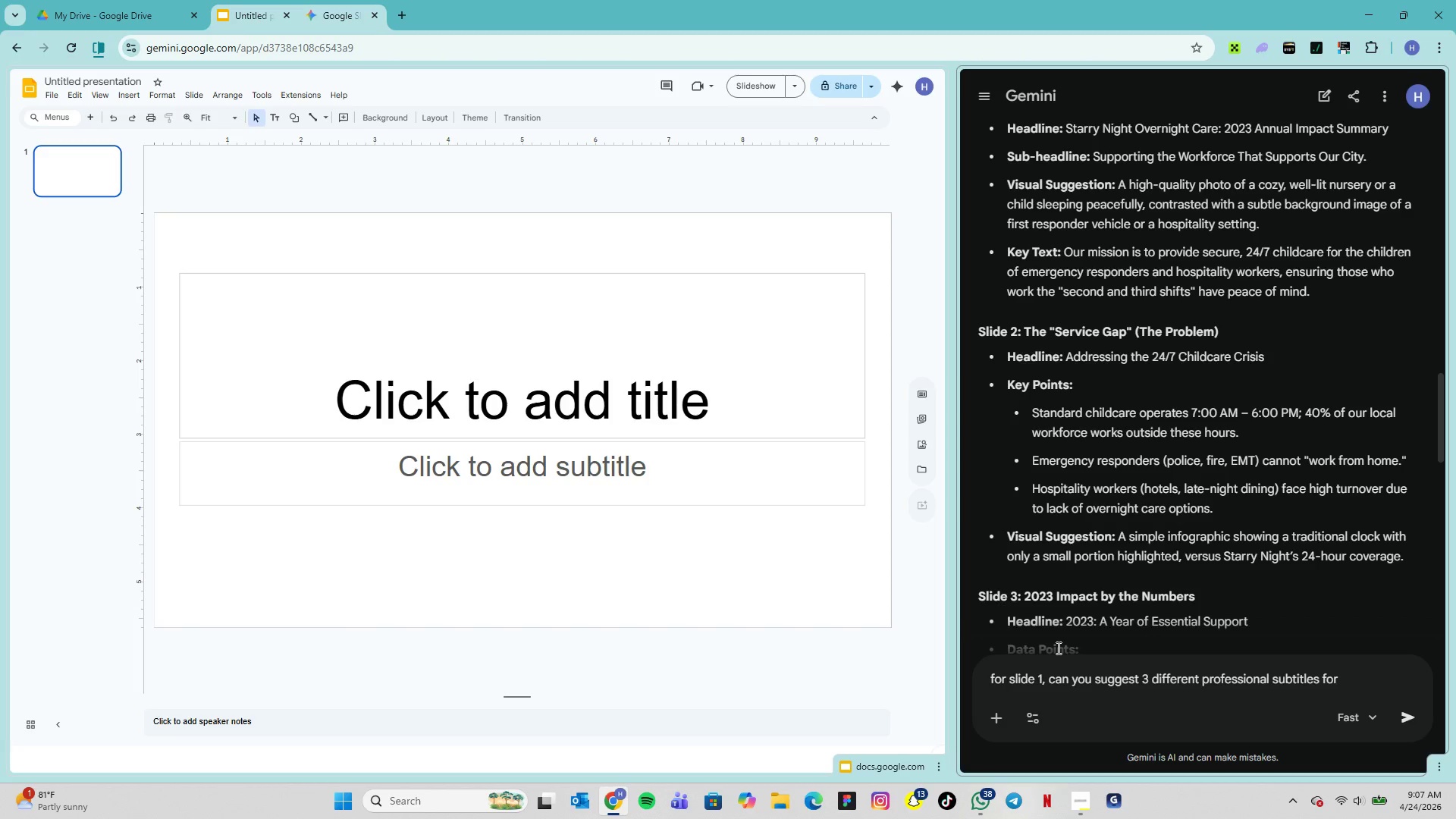 
hold_key(key=ArrowRight, duration=1.33)
 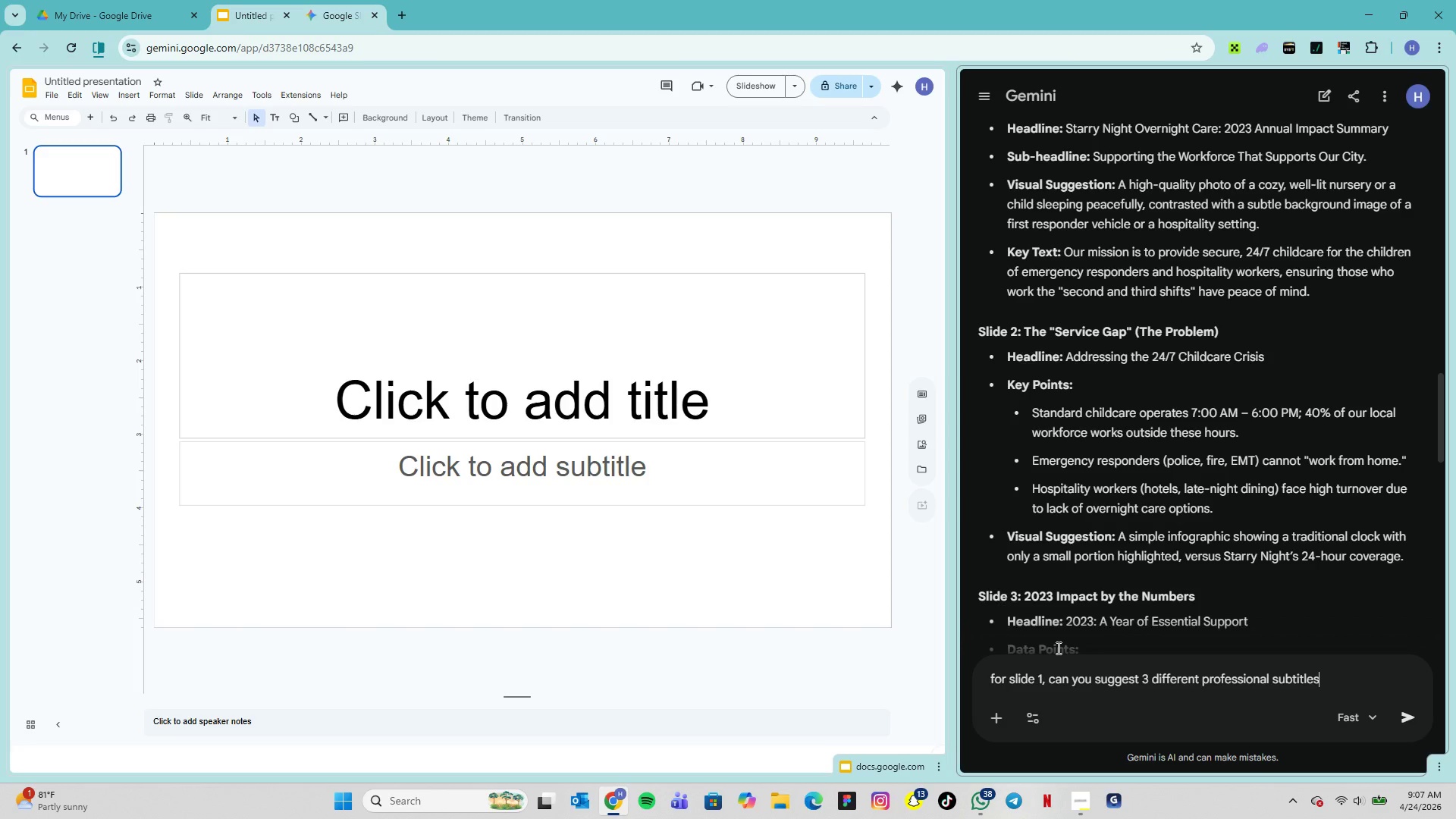 
wait(5.33)
 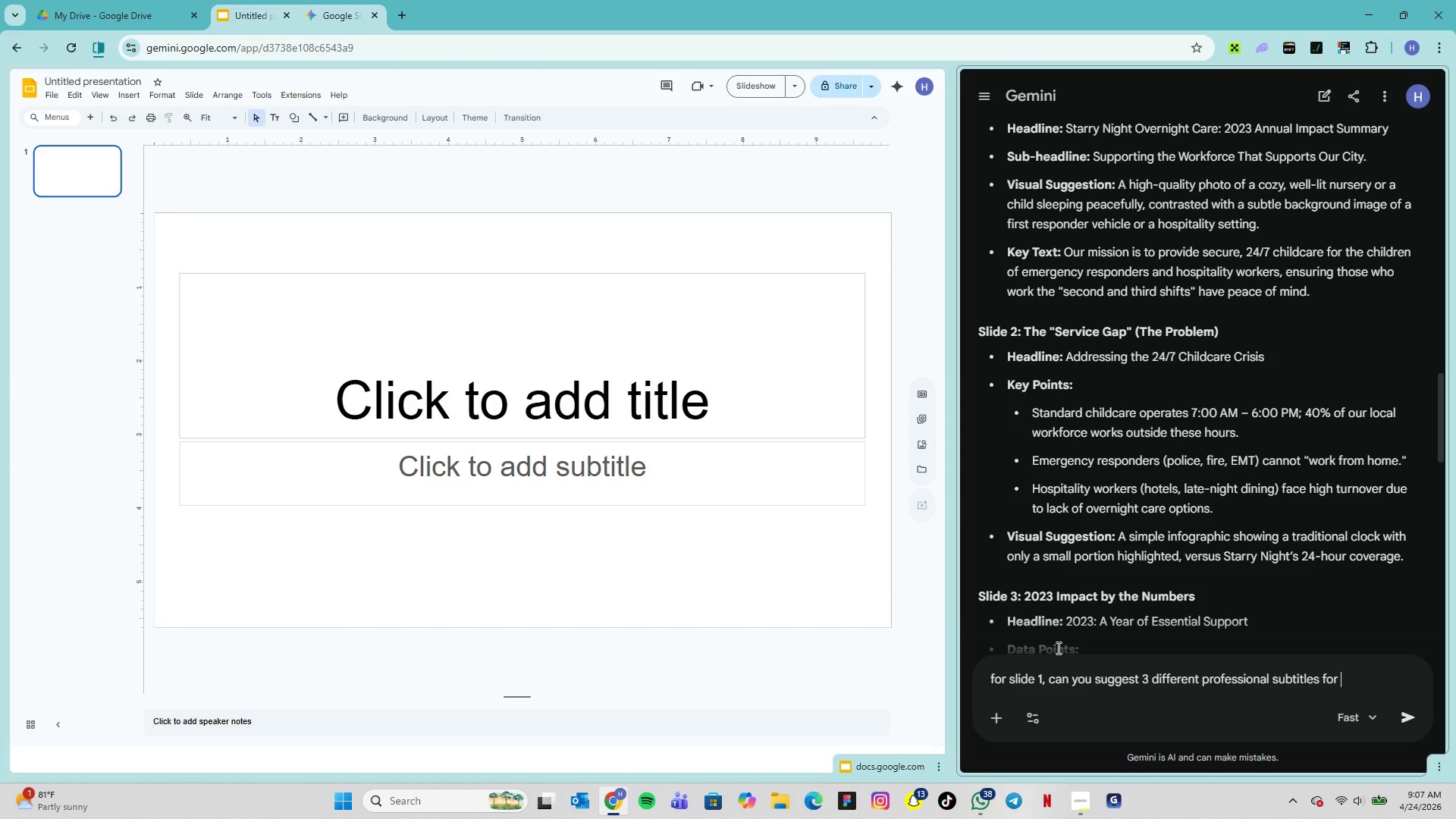 
type(an annual )
 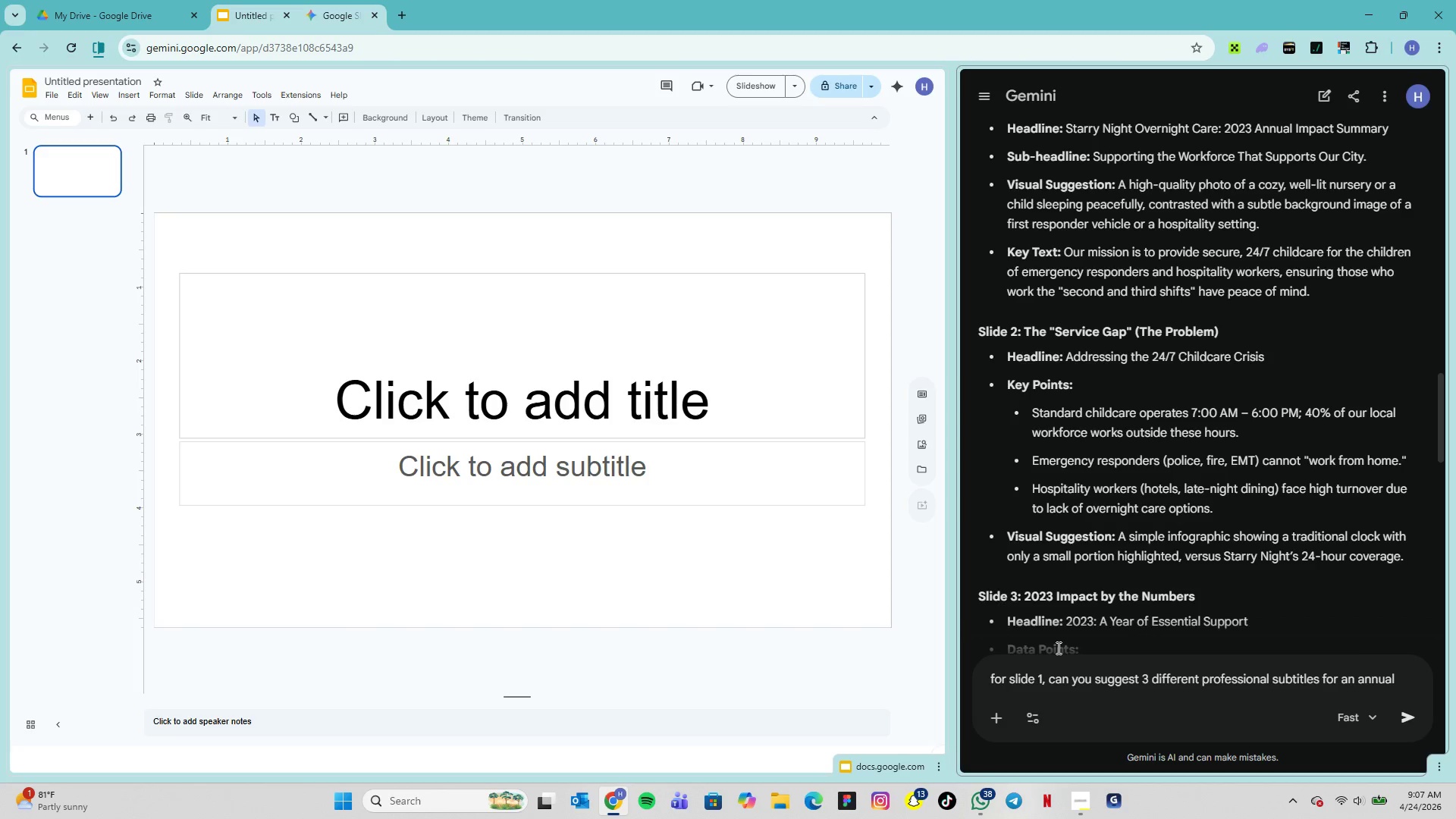 
type(impact )
 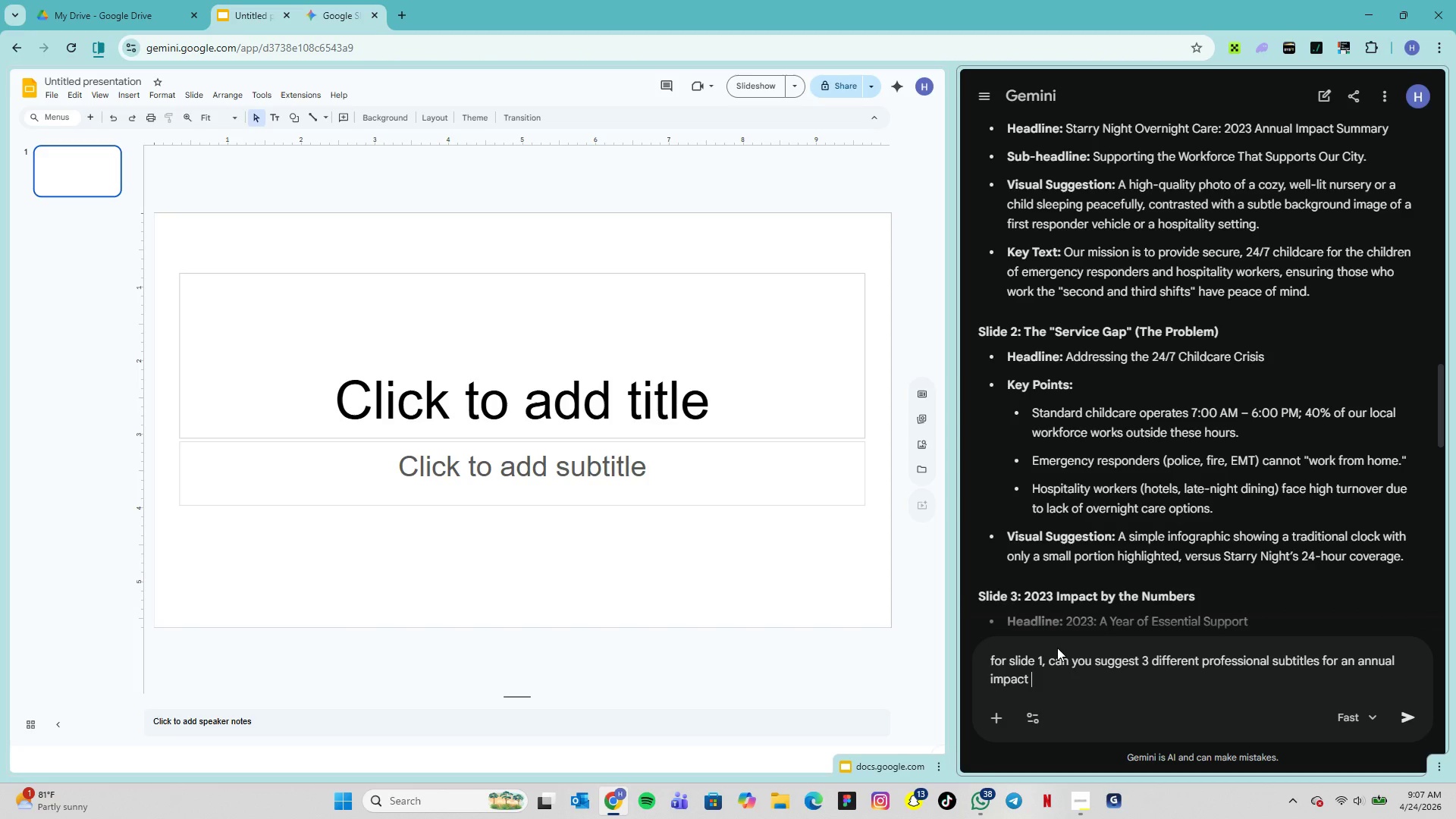 
type(report that sounds)
key(Backspace)
type( more like a)
 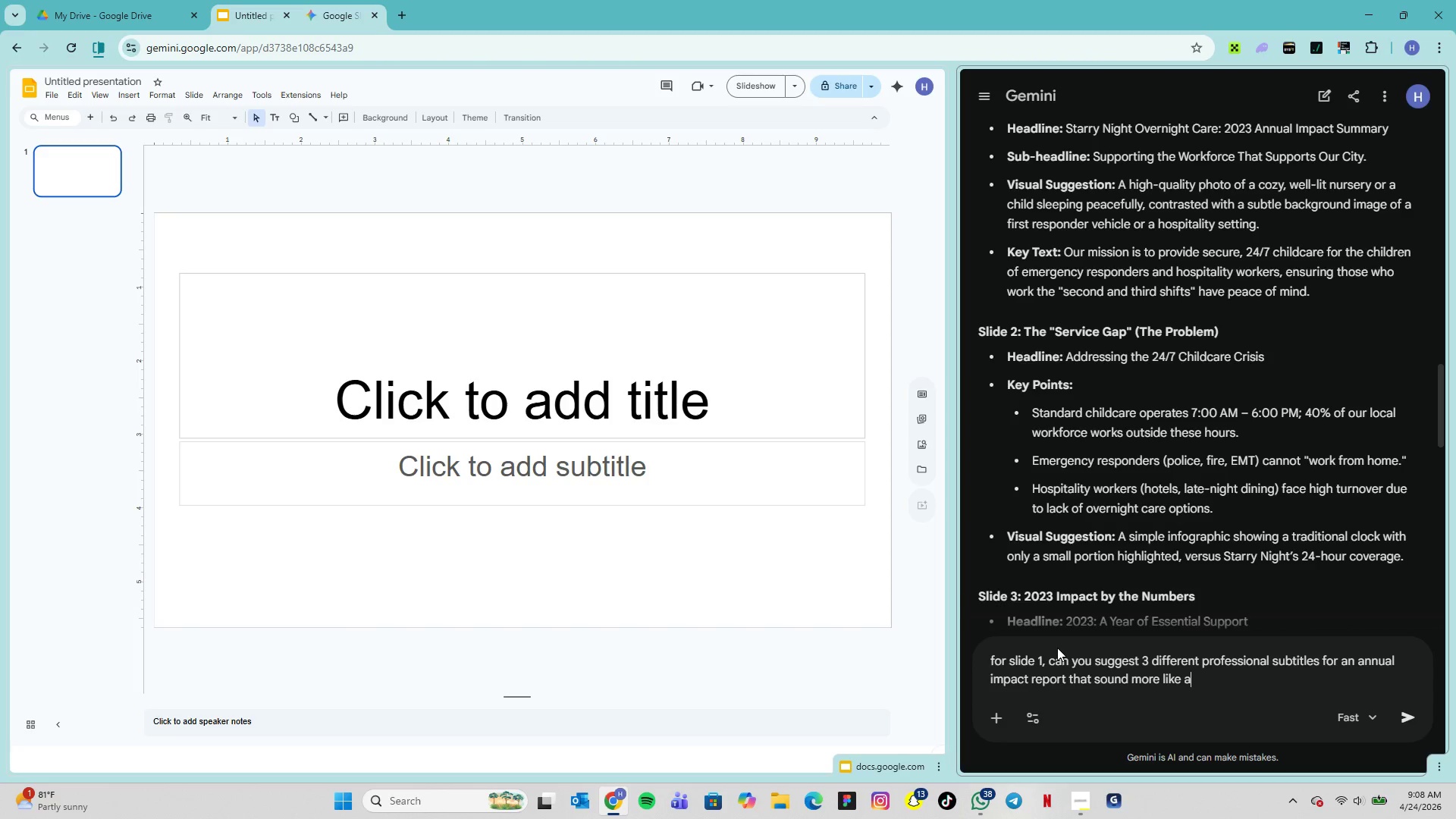 
wait(5.59)
 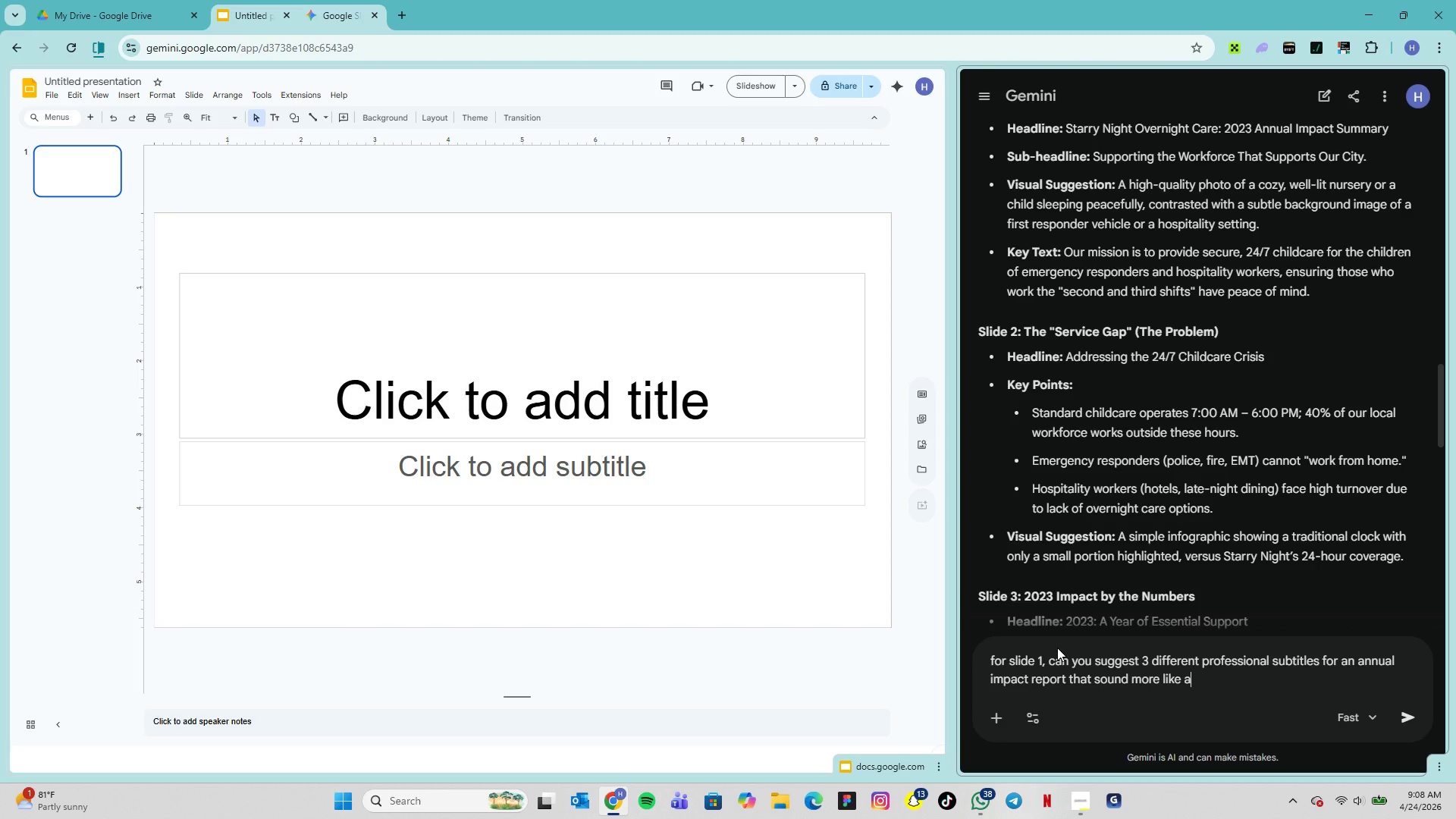 
type( goverb)
key(Backspace)
type(nment proposal and less like a daycare flyer?)
 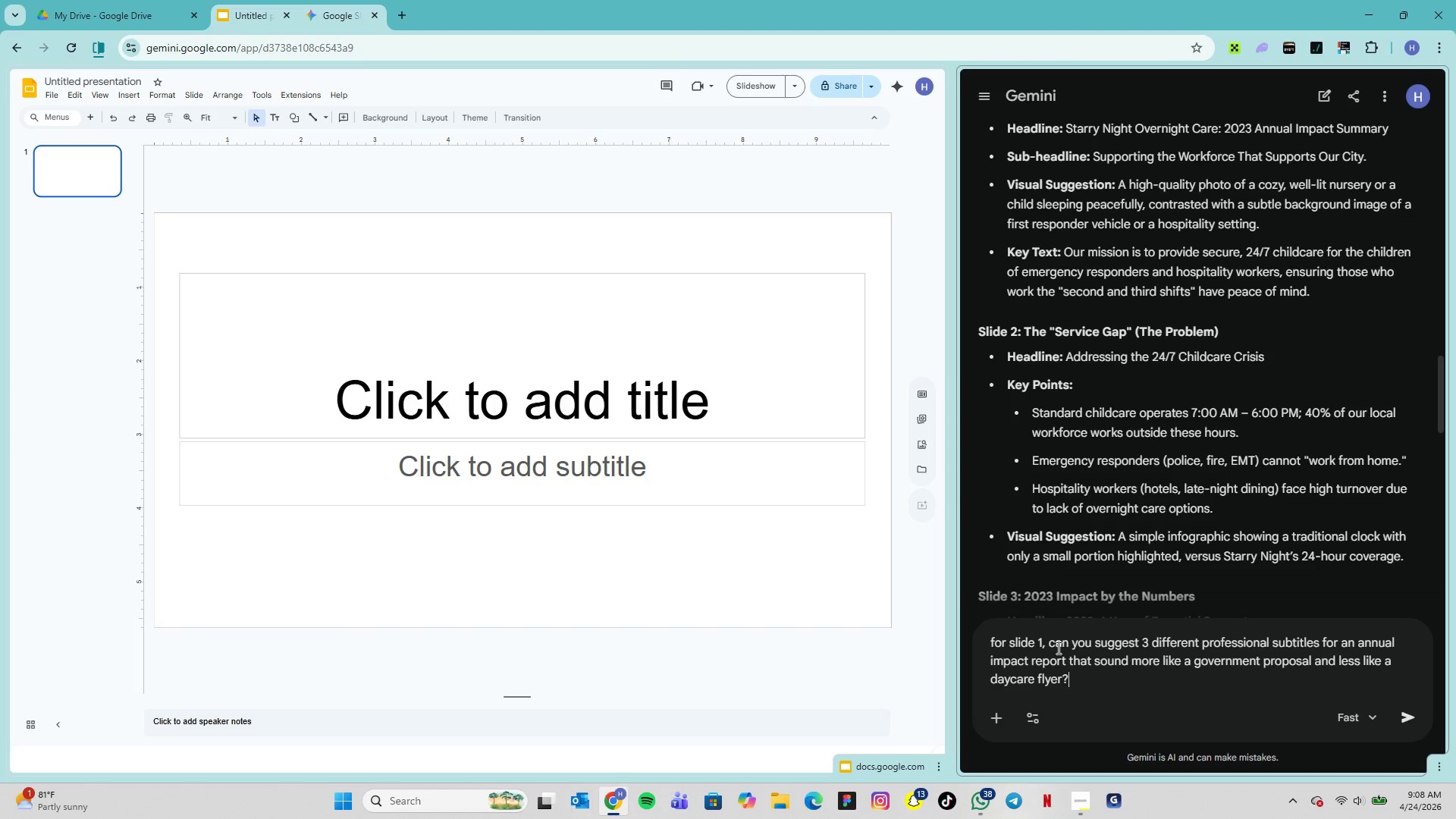 
key(Enter)
 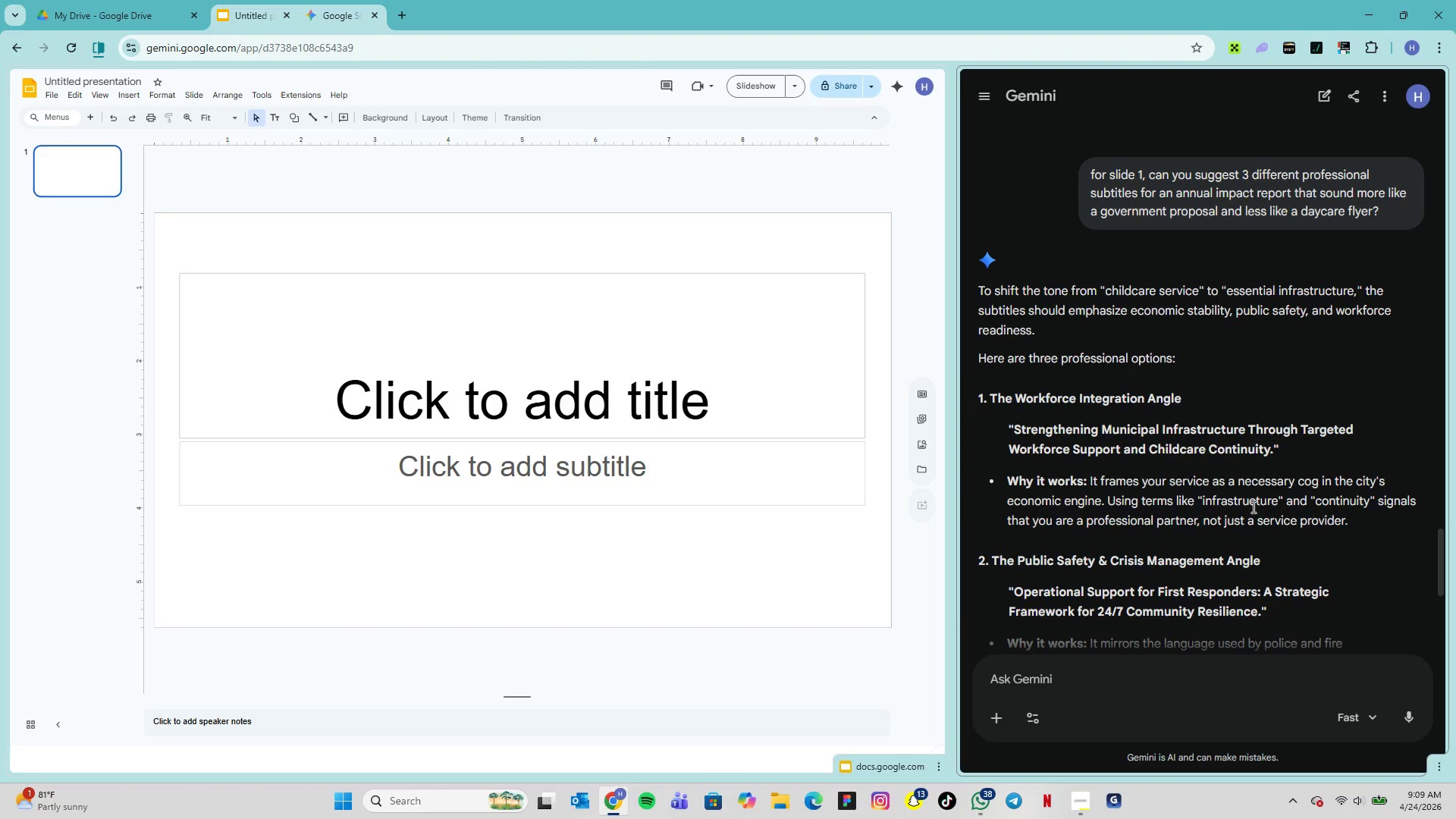 
wait(60.72)
 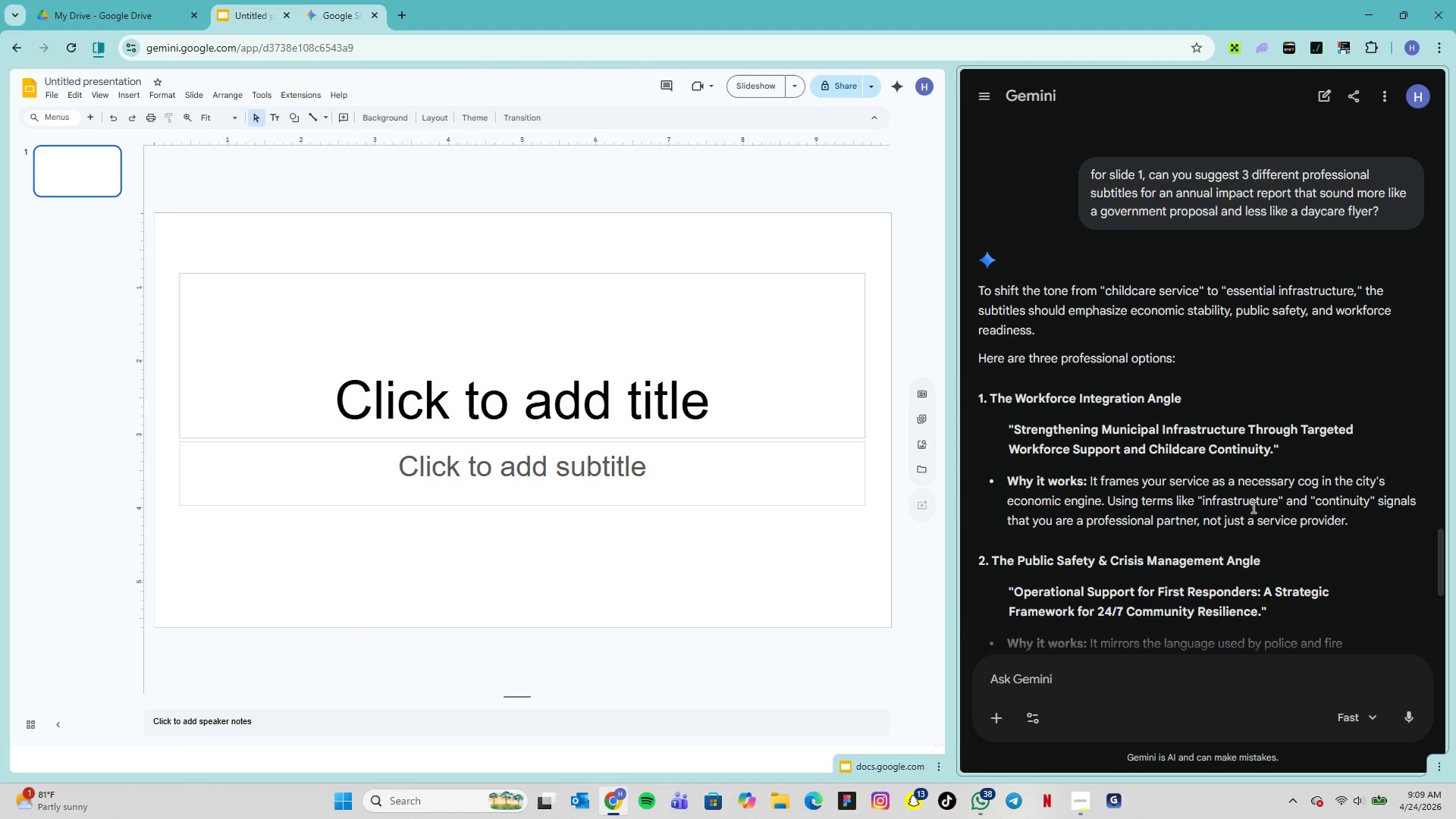 
scroll: coordinate [1140, 555], scroll_direction: down, amount: 3.0
 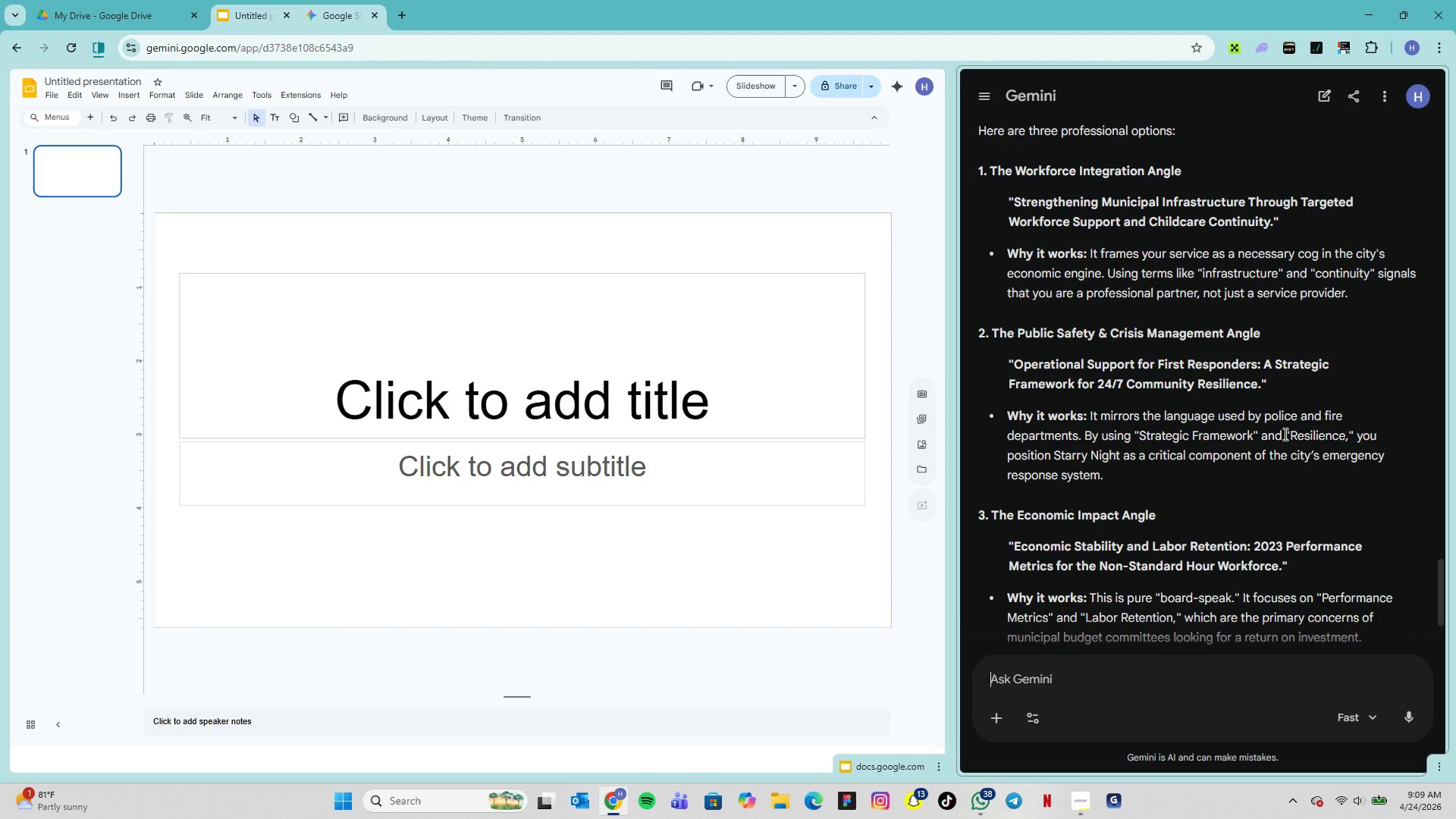 
wait(12.74)
 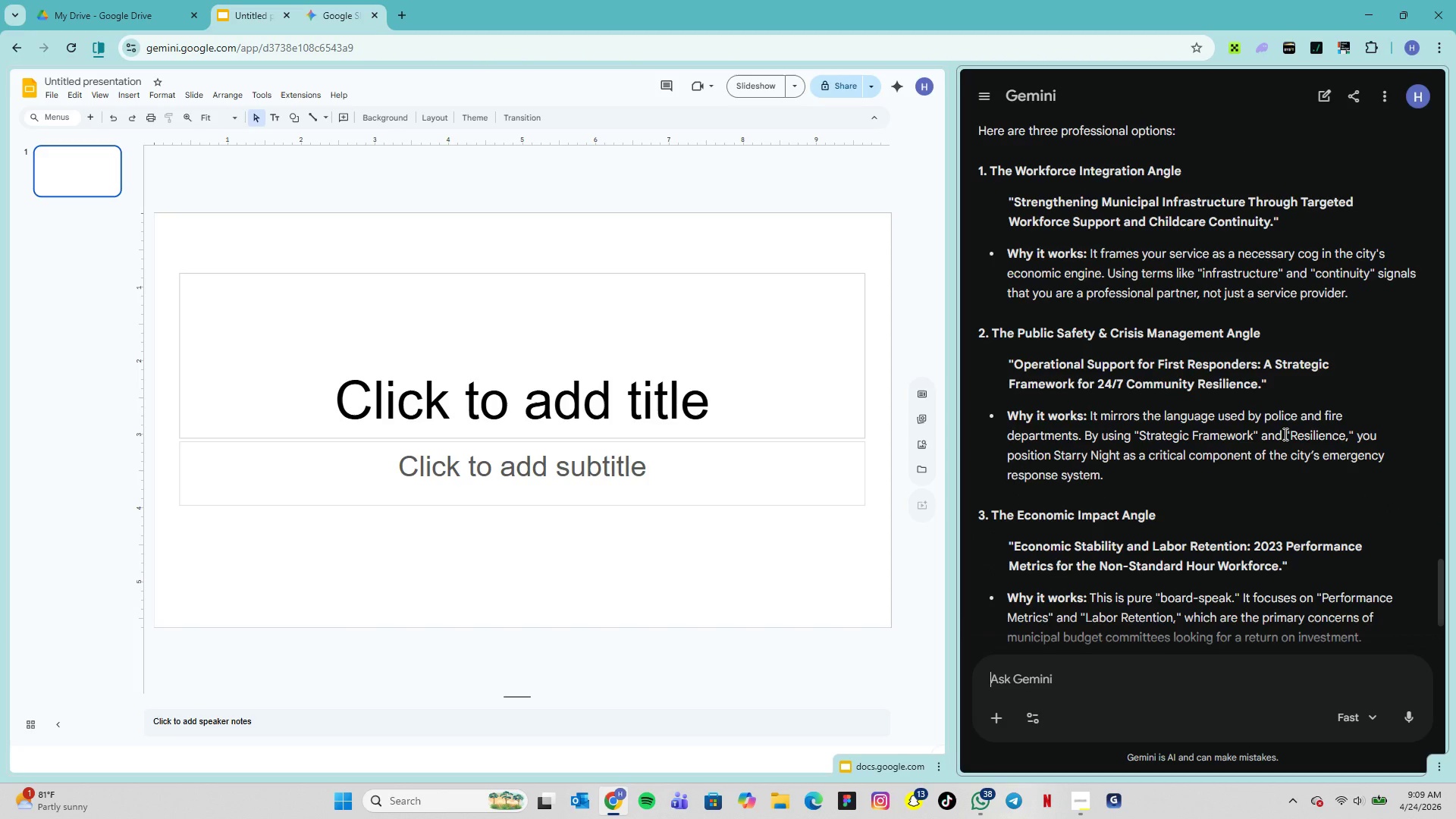 
scroll: coordinate [1046, 509], scroll_direction: down, amount: 3.0
 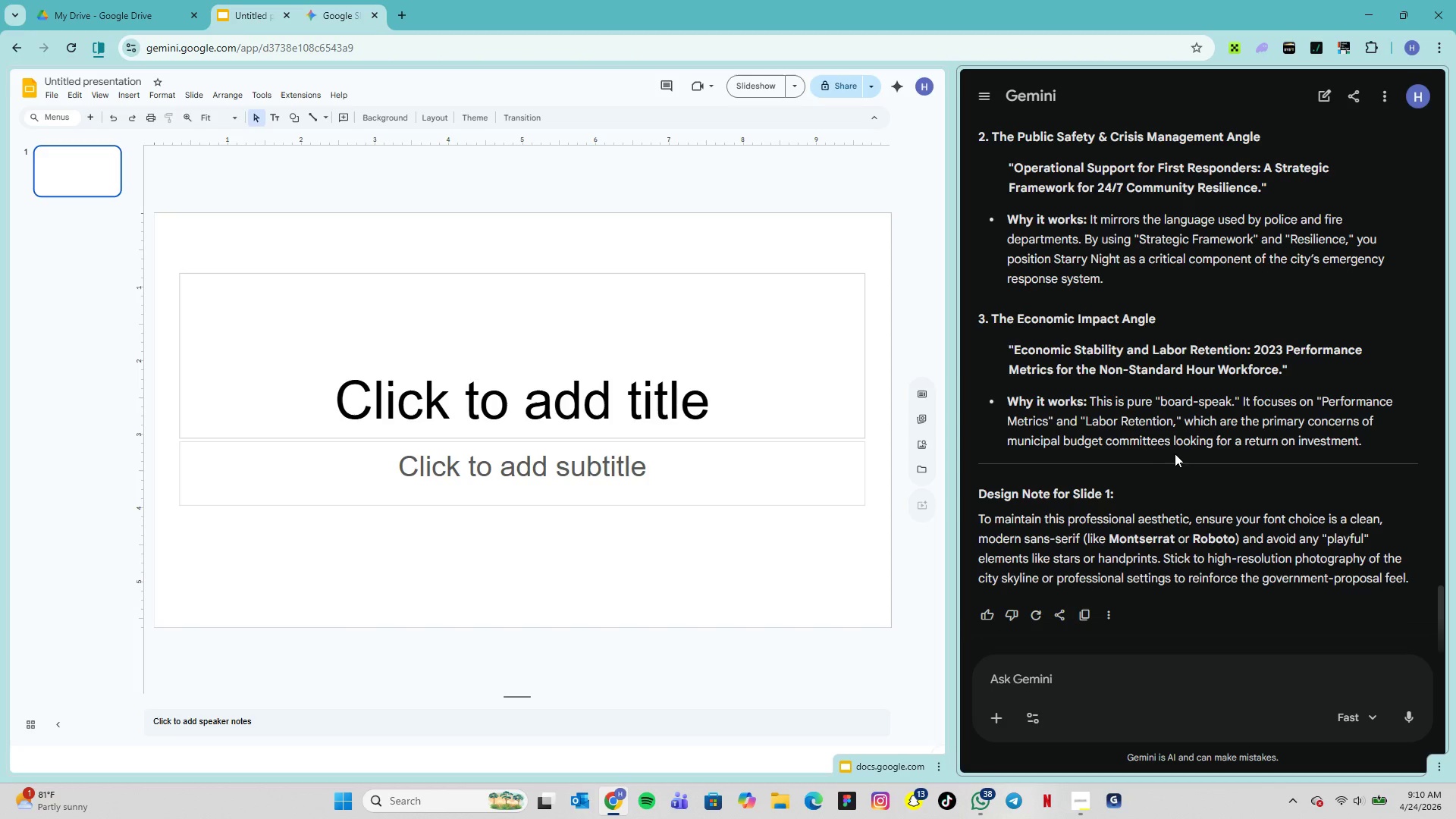 
wait(14.83)
 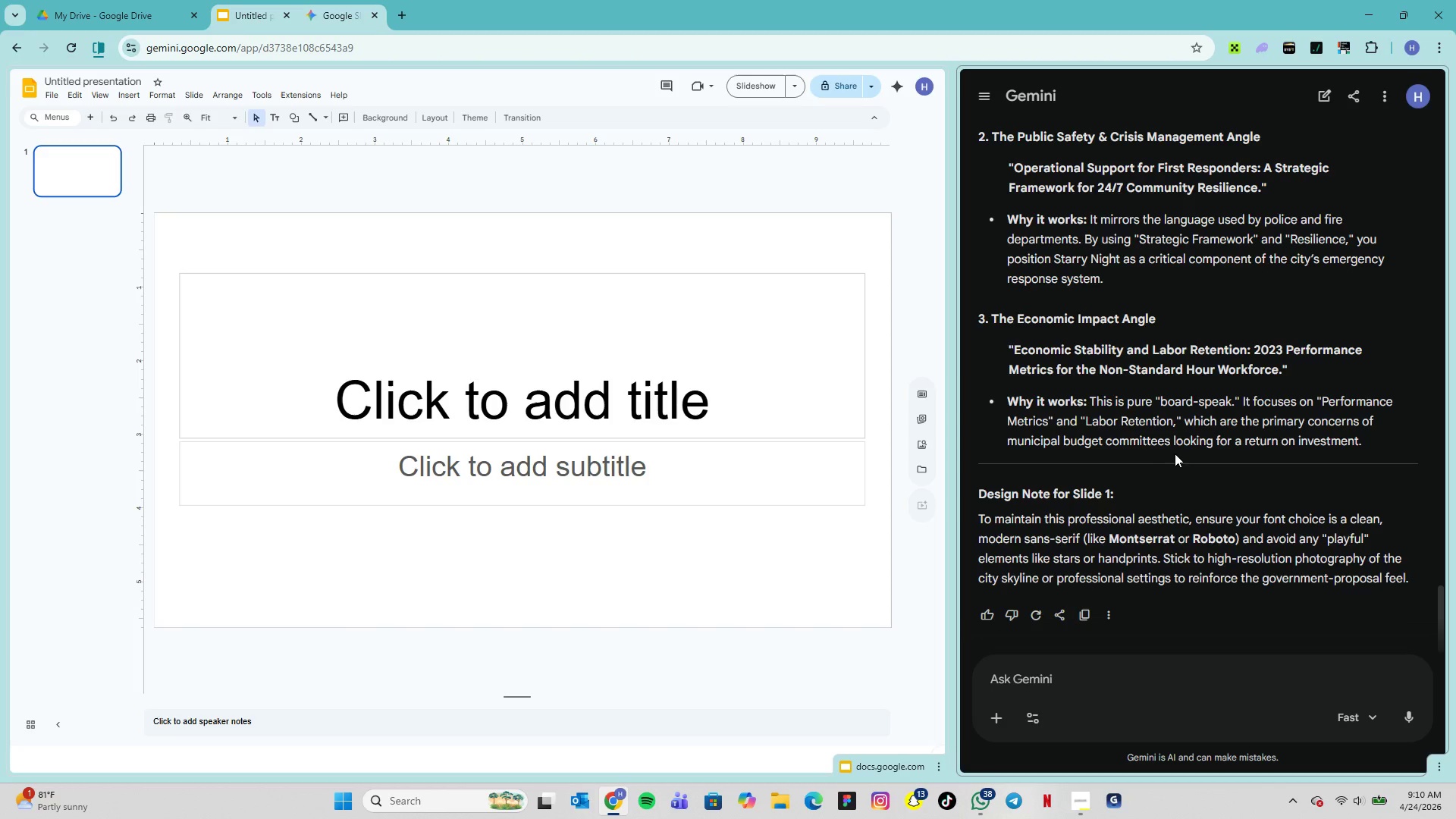 
scroll: coordinate [1194, 444], scroll_direction: down, amount: 3.0
 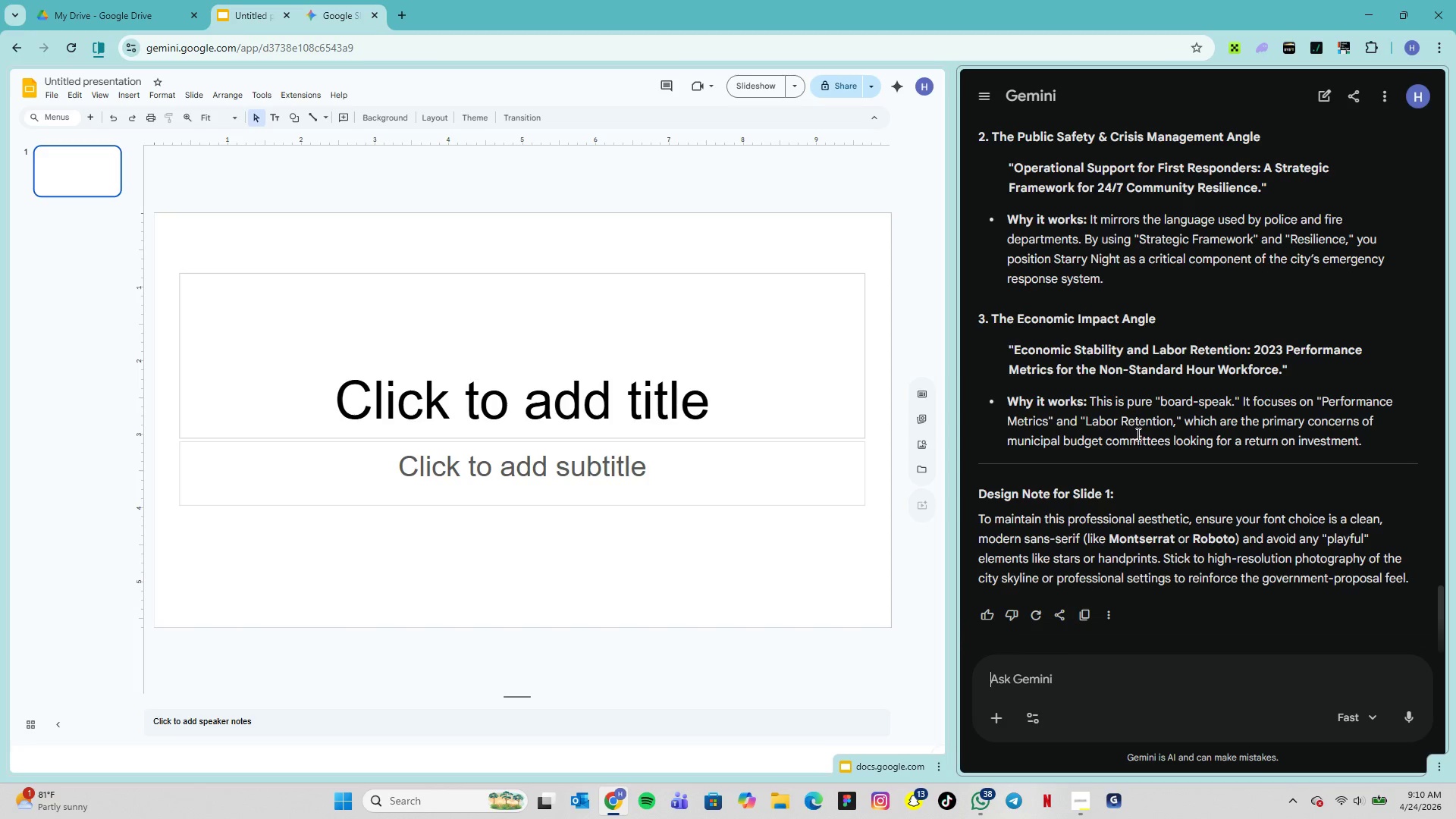 
scroll: coordinate [1123, 422], scroll_direction: up, amount: 1.0
 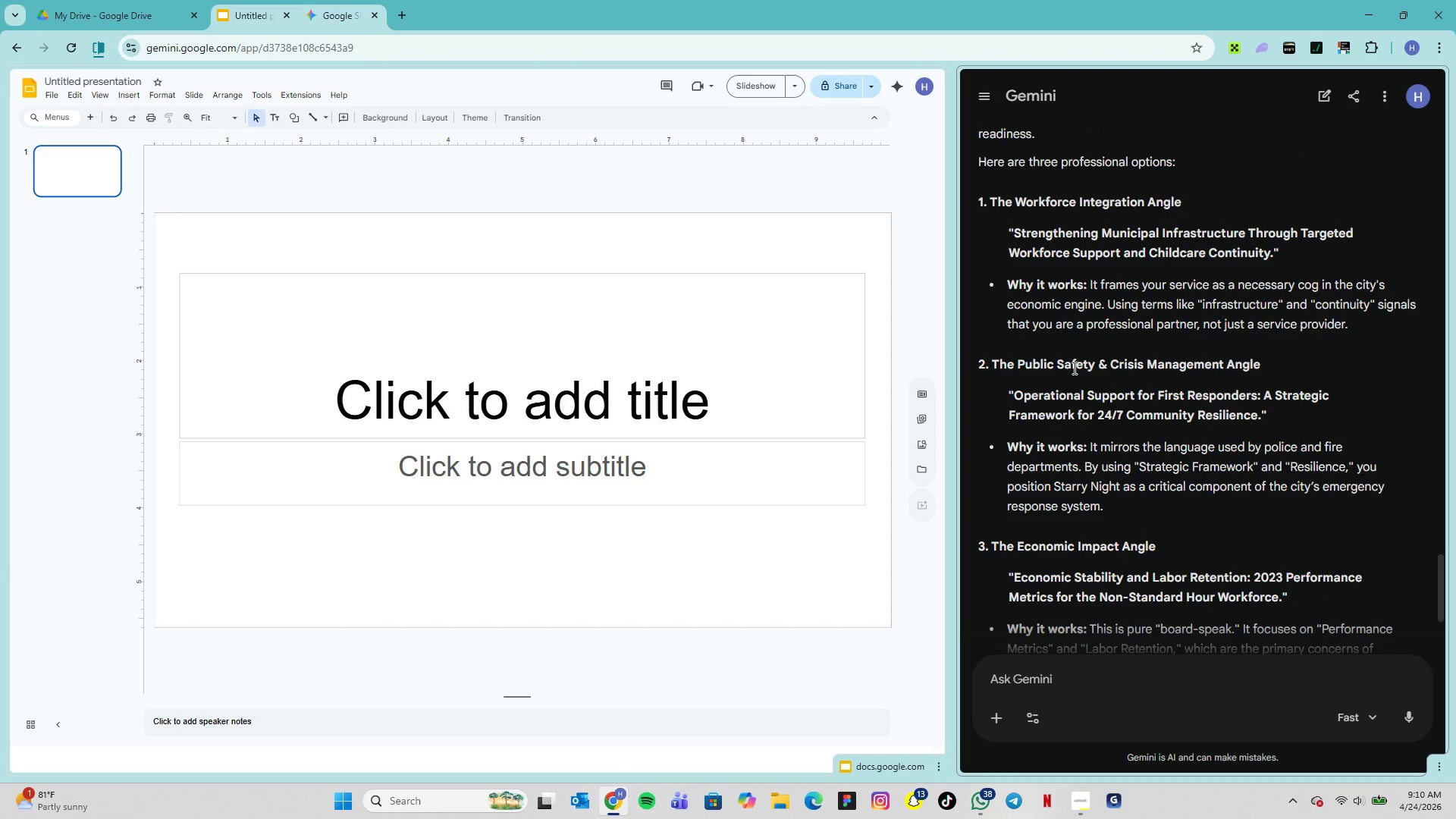 
wait(6.67)
 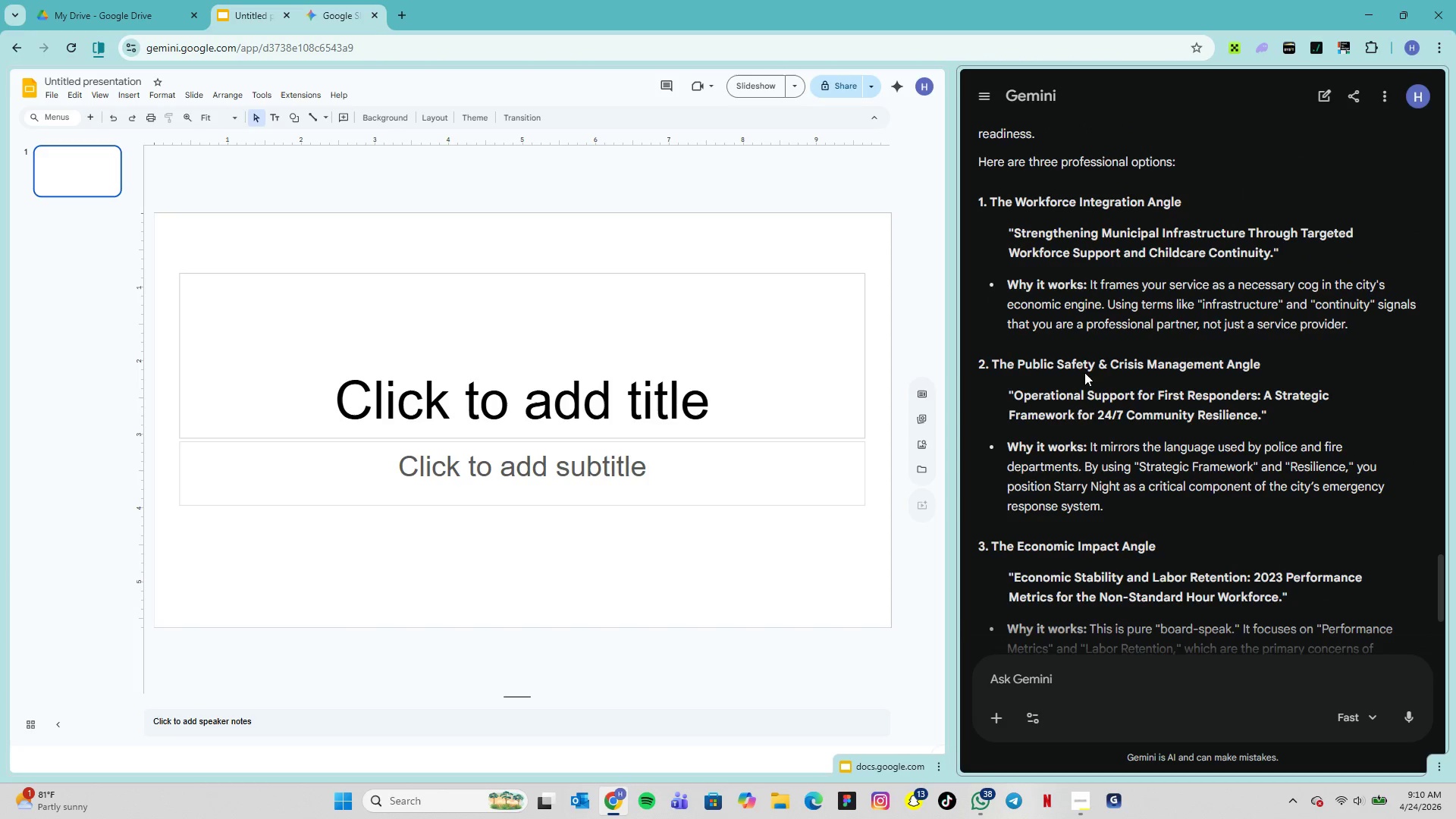 
left_click([1084, 804])